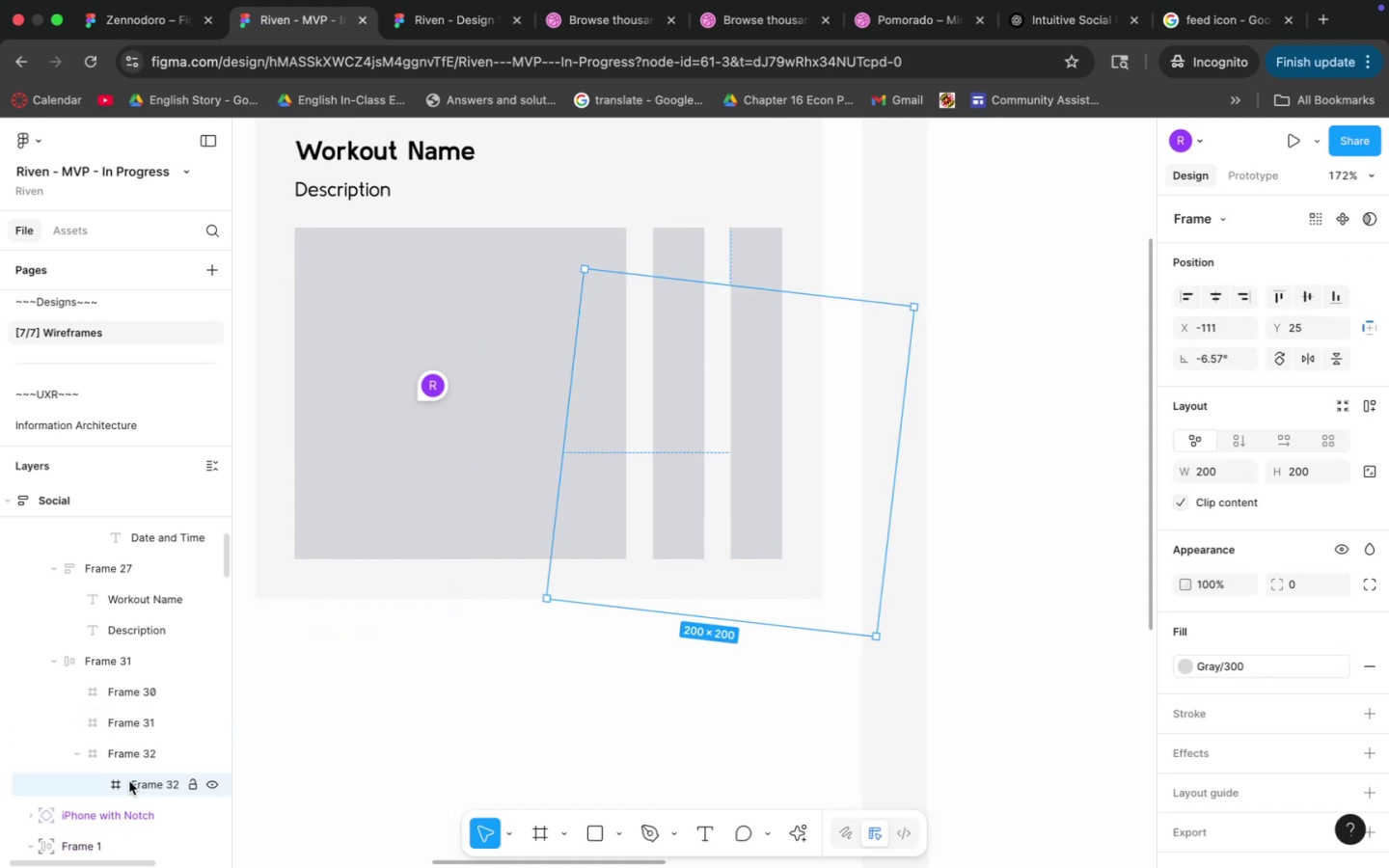 
key(Backspace)
 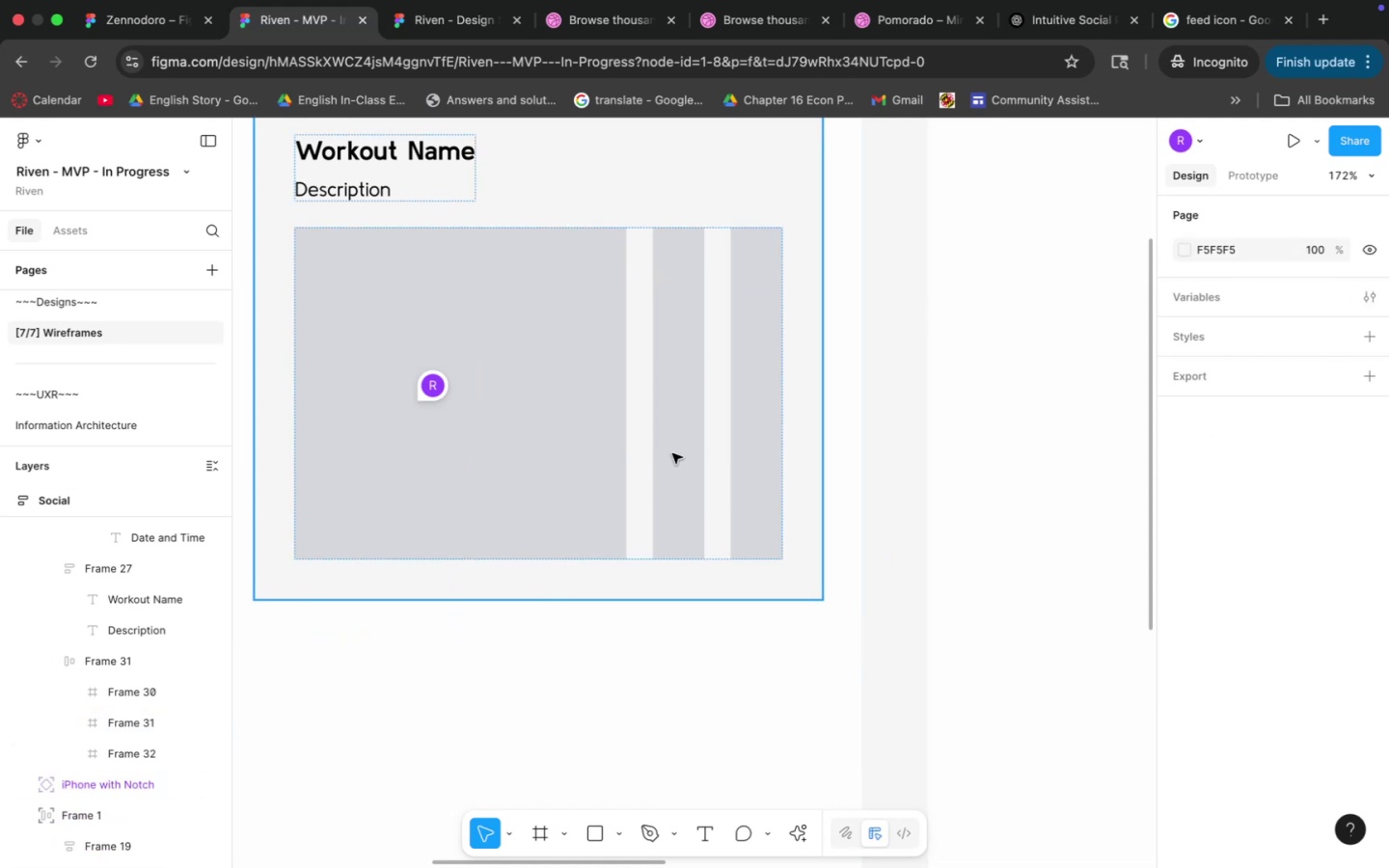 
double_click([675, 451])
 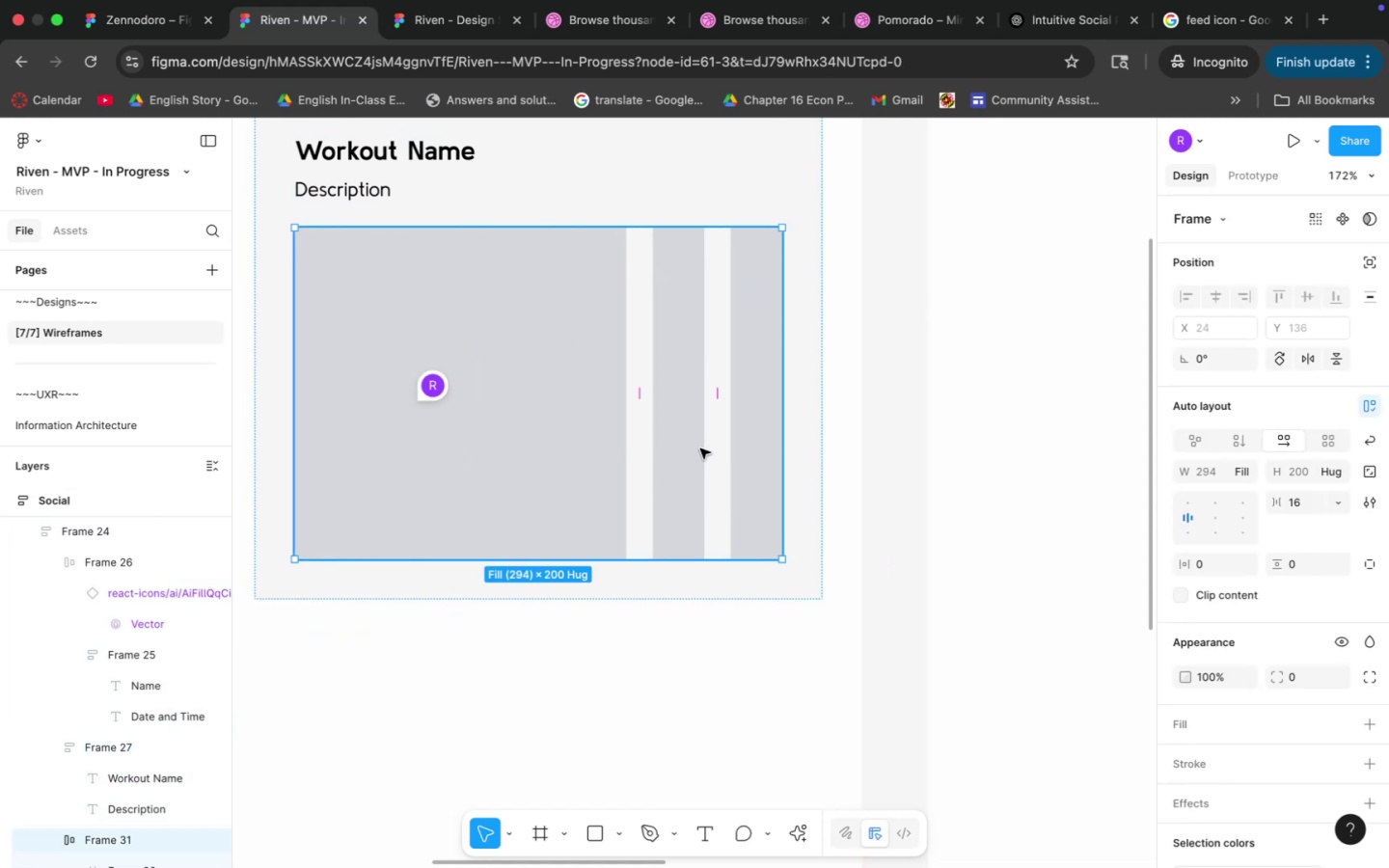 
triple_click([679, 448])
 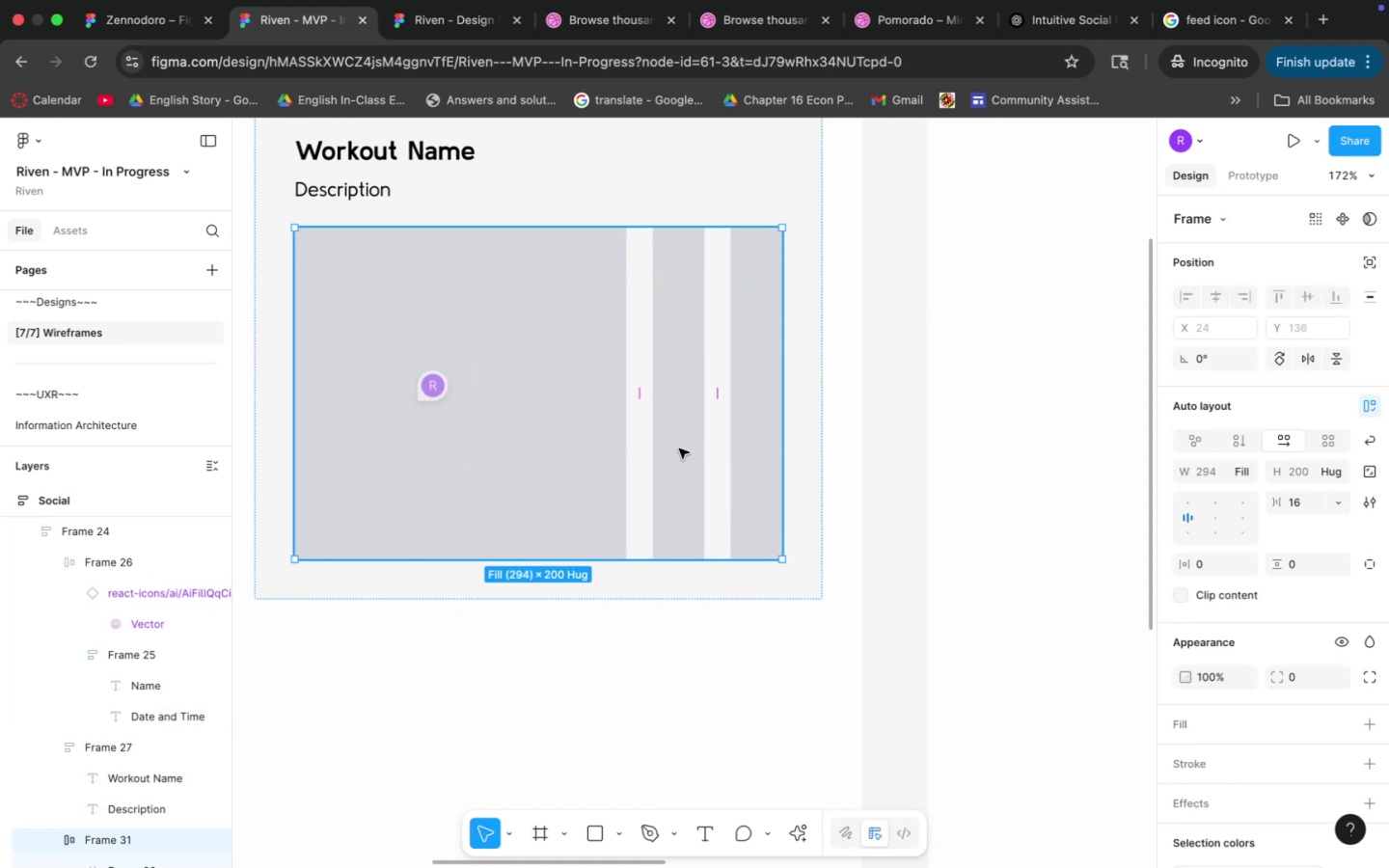 
triple_click([679, 448])
 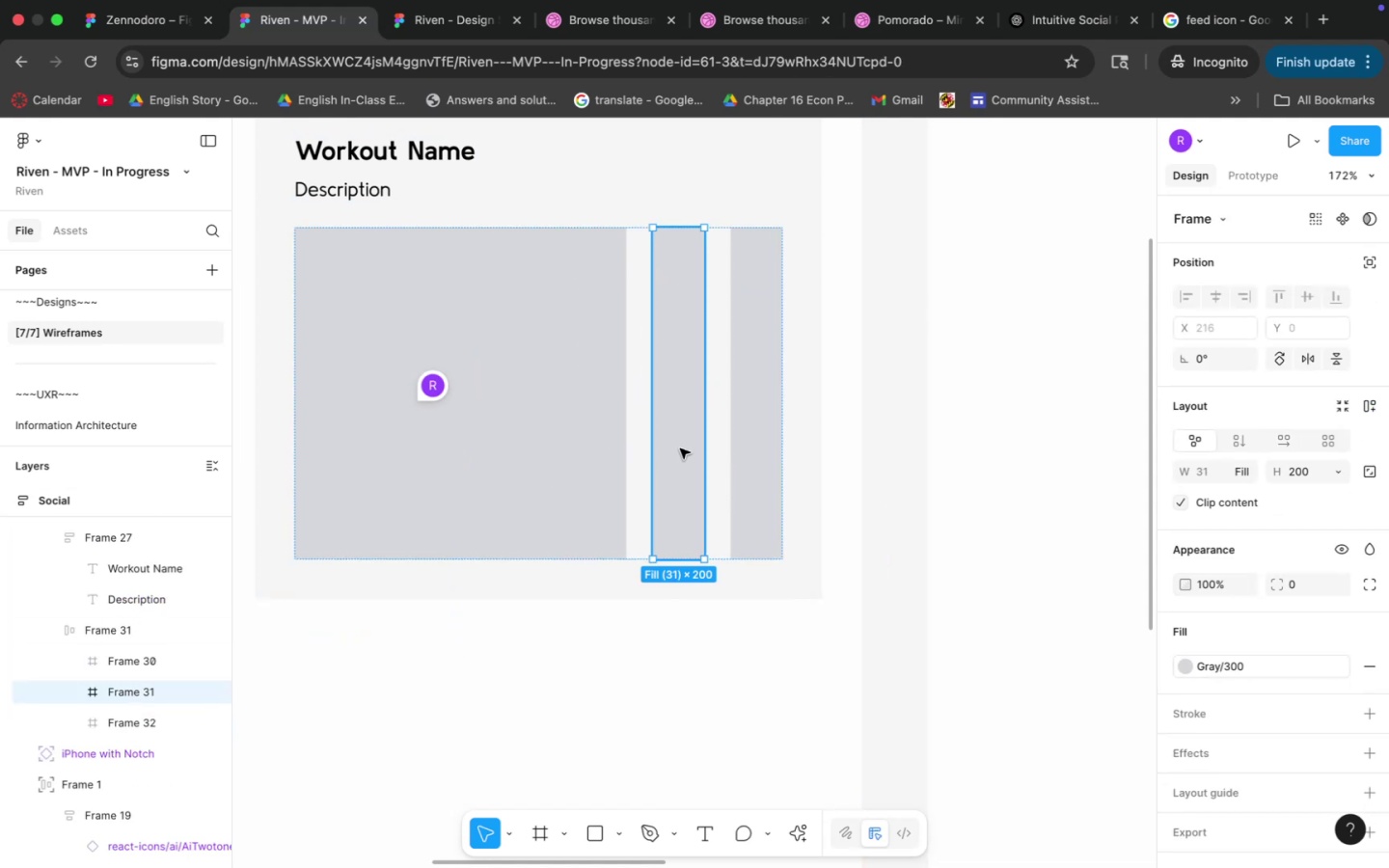 
hold_key(key=ShiftLeft, duration=0.4)
left_click([744, 445])
 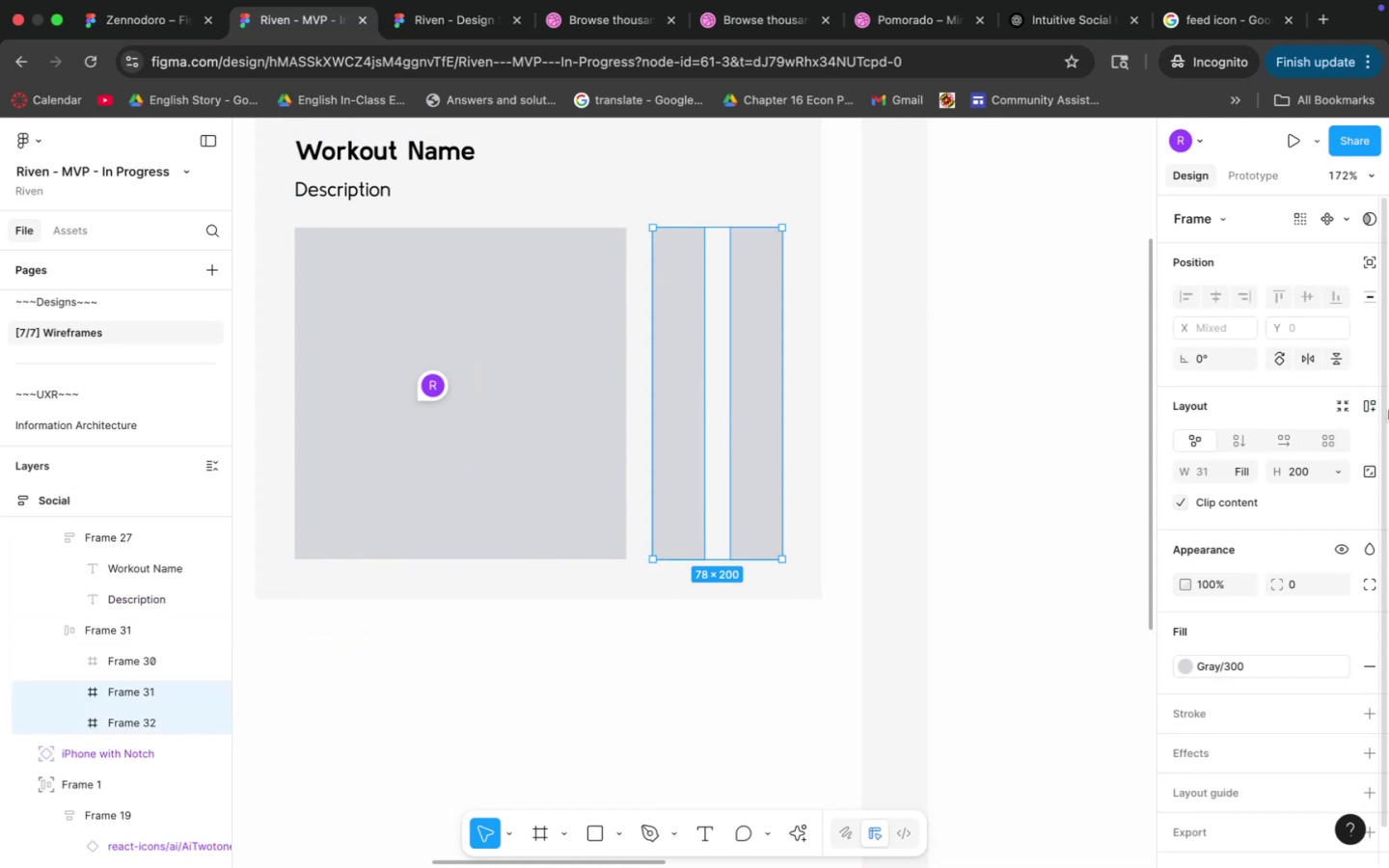 
left_click([1374, 409])
 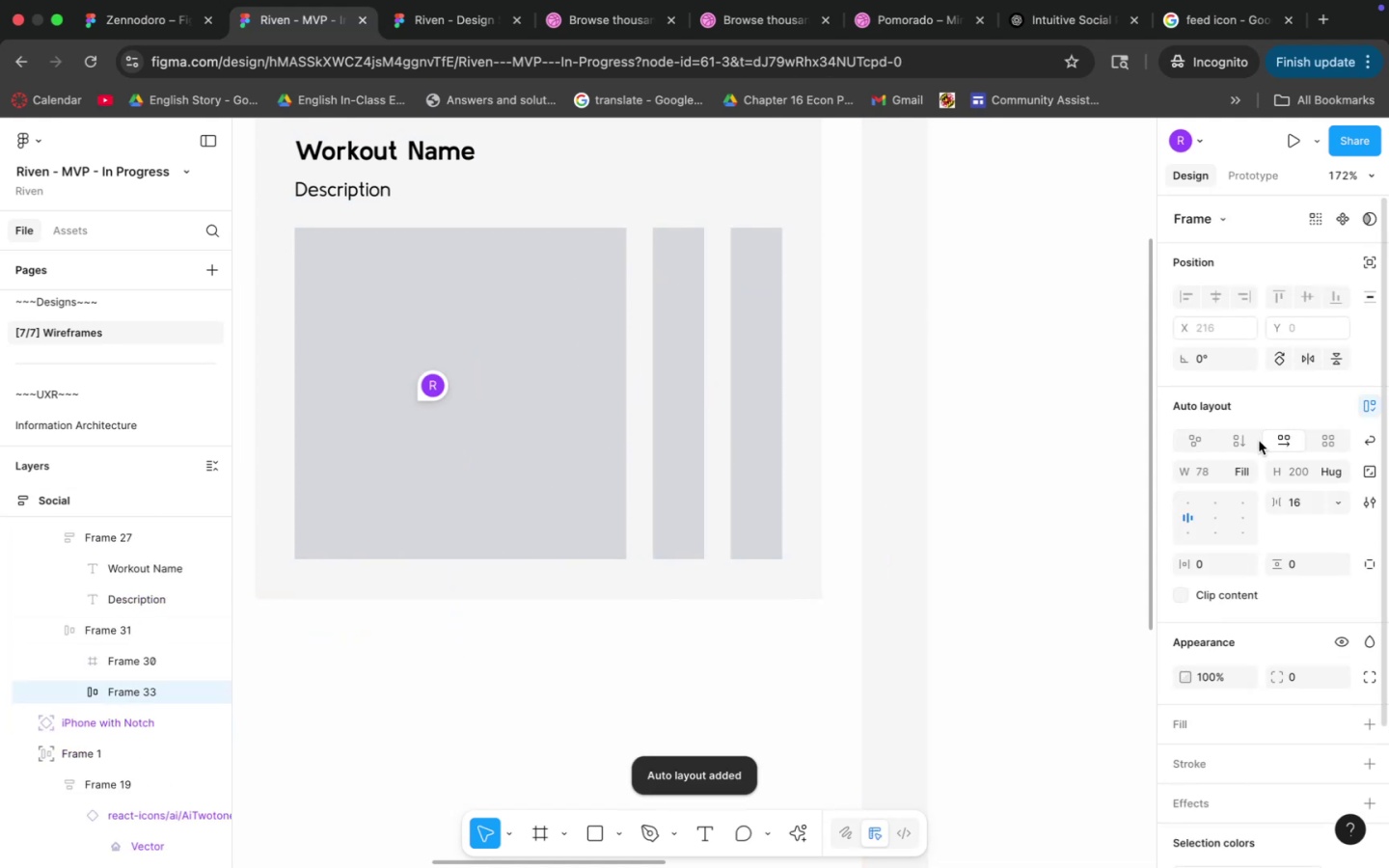 
left_click([1251, 440])
 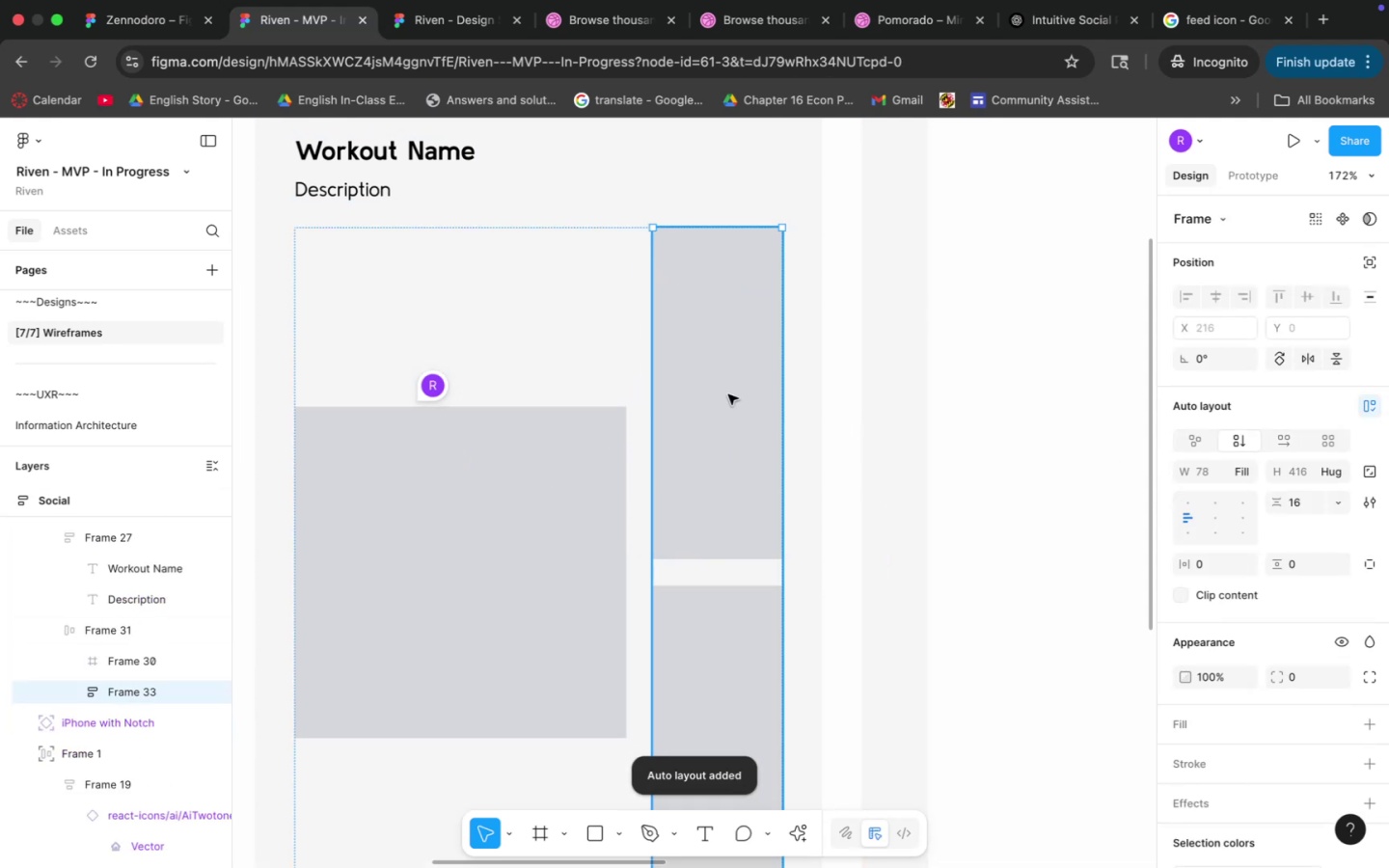 
double_click([720, 396])
 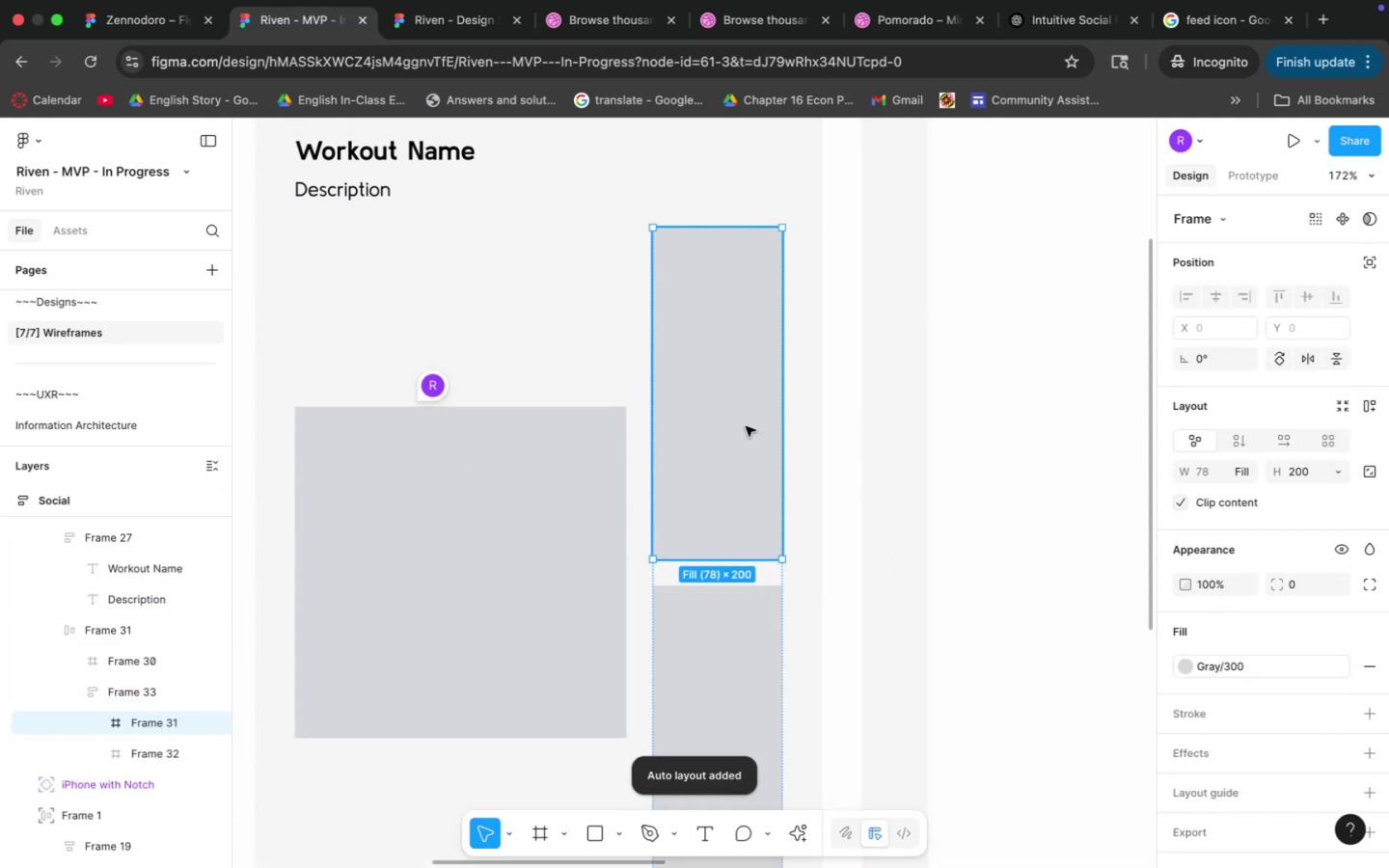 
hold_key(key=ShiftLeft, duration=0.33)
left_click([715, 610])
 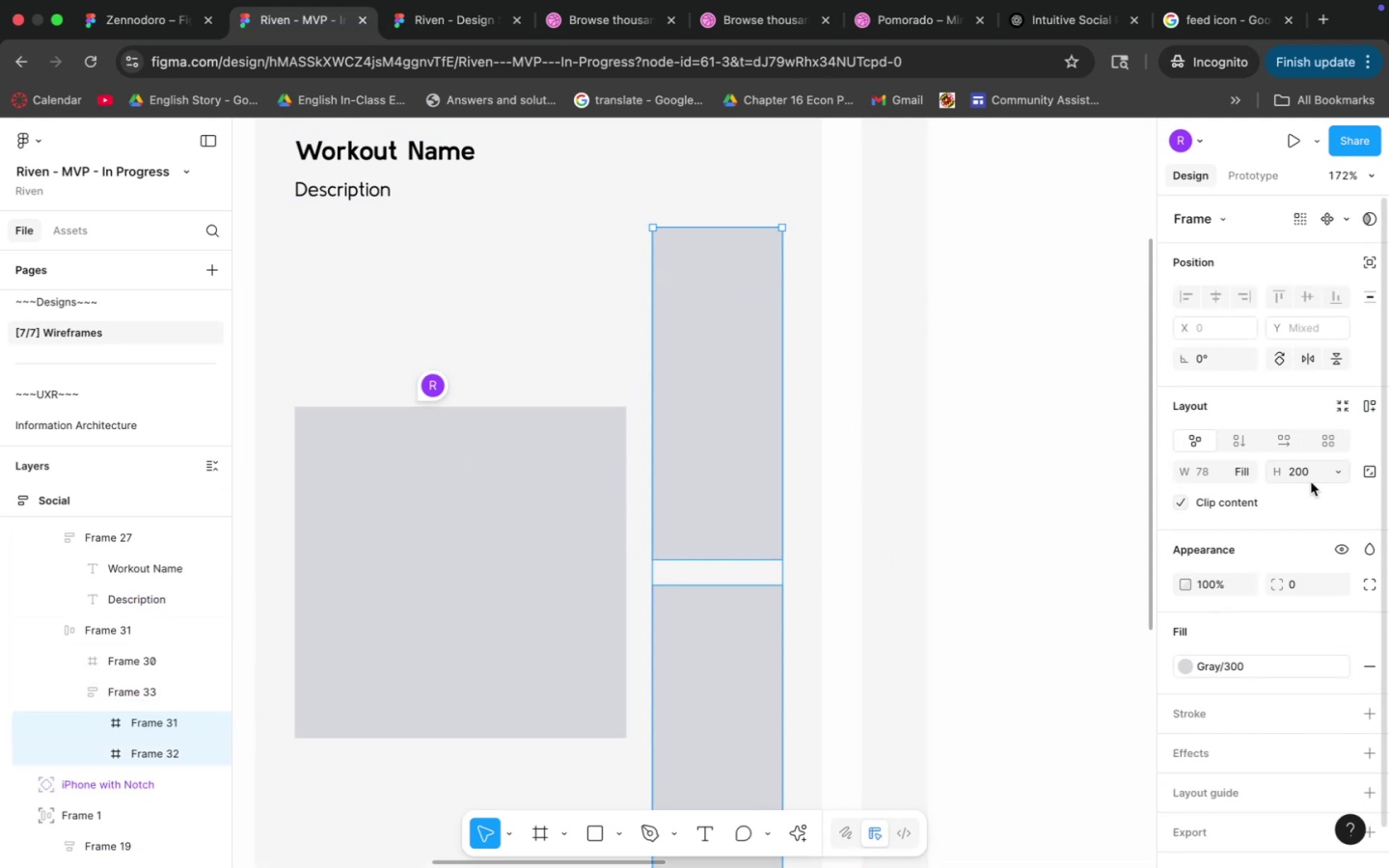 
left_click([1306, 475])
 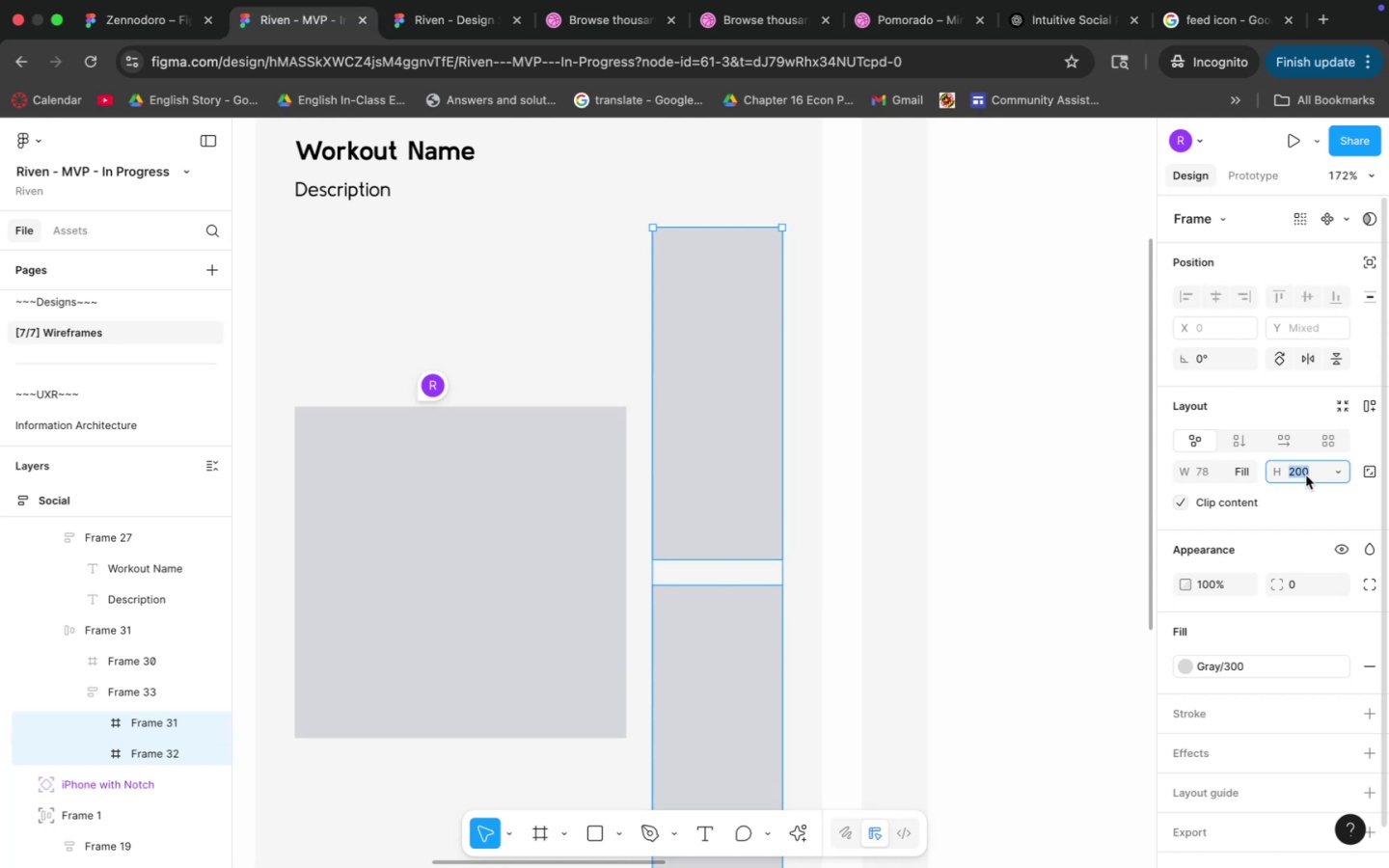 
type(fill)
 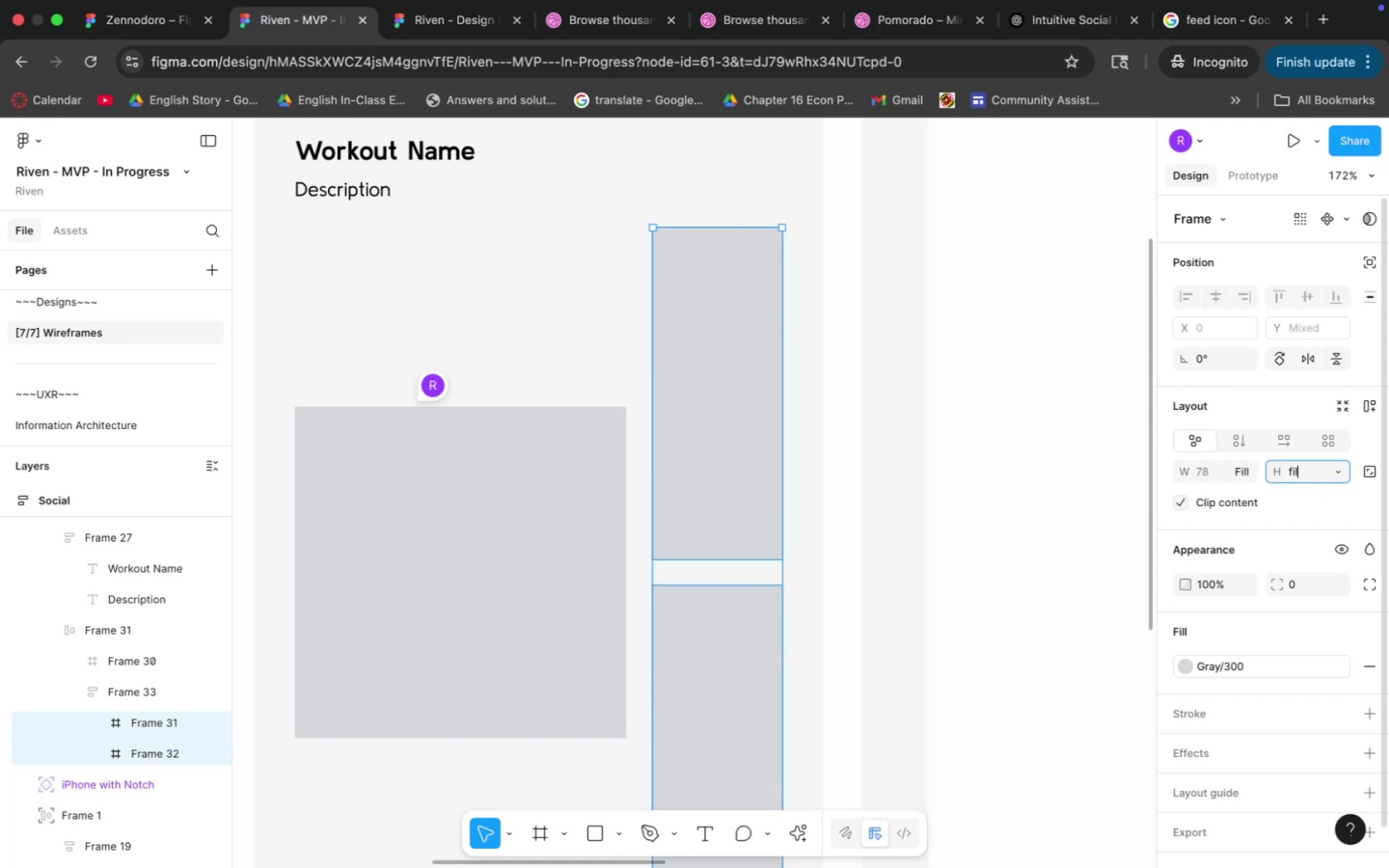 
key(Enter)
 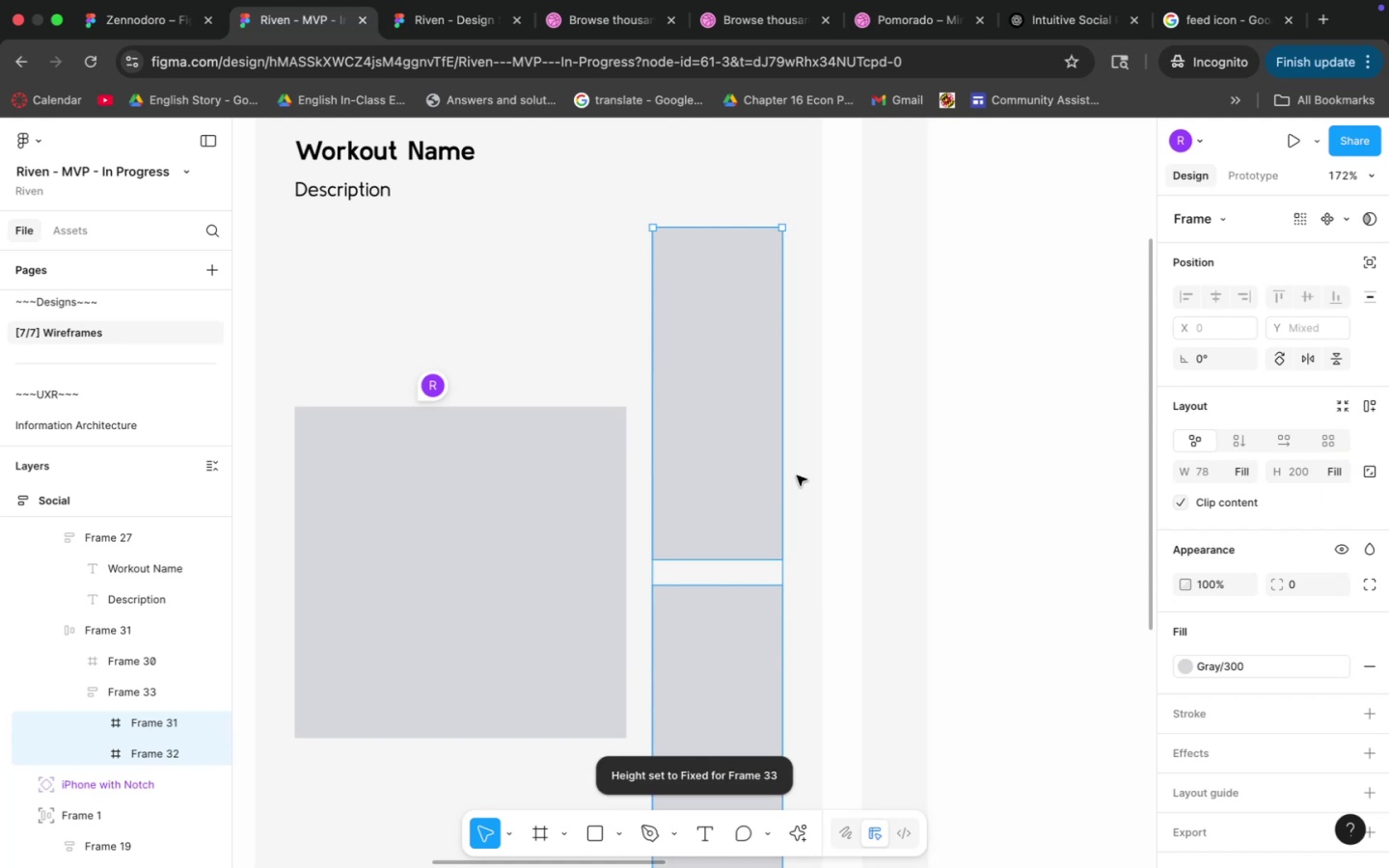 
left_click([729, 573])
 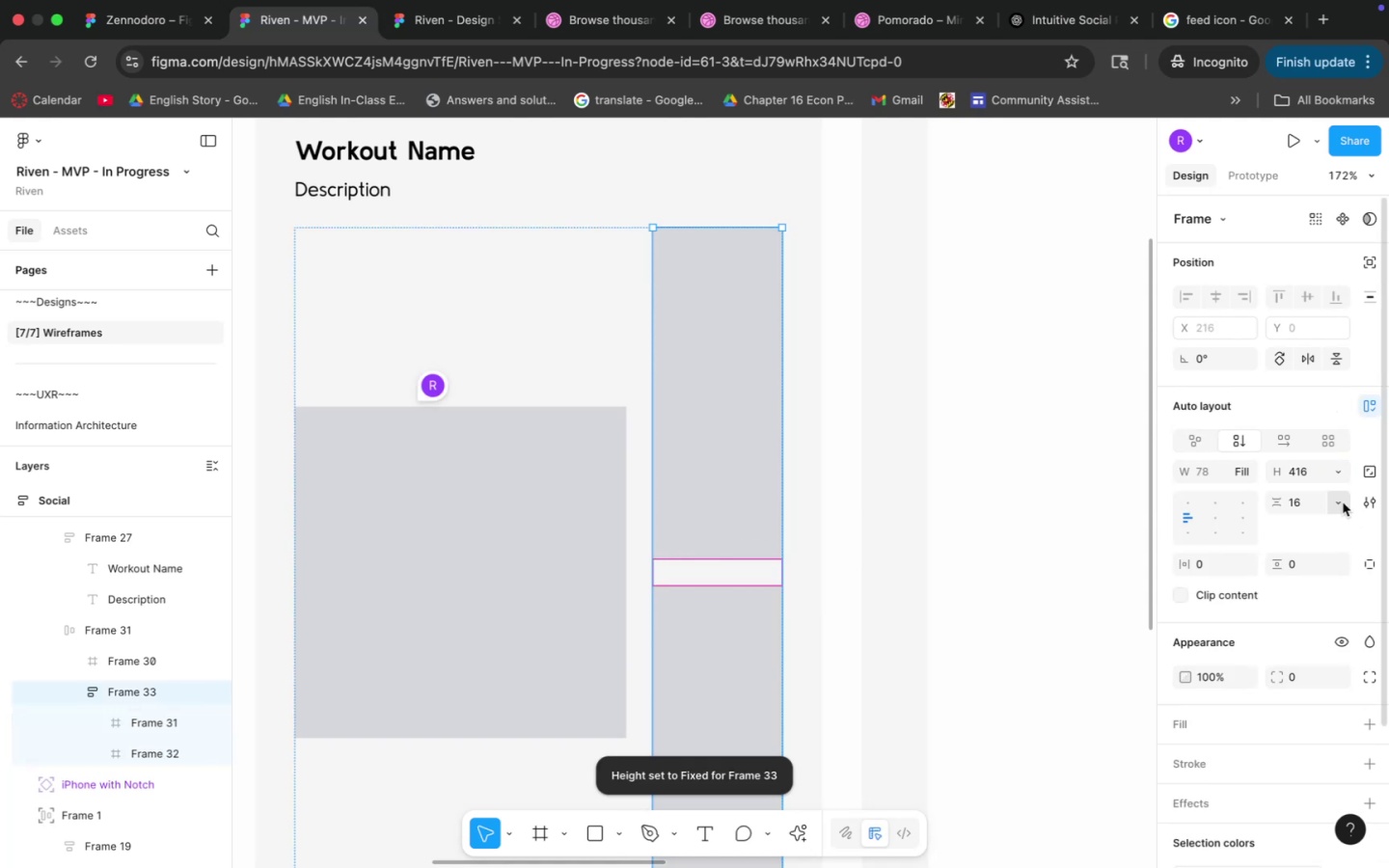 
left_click([1310, 478])
 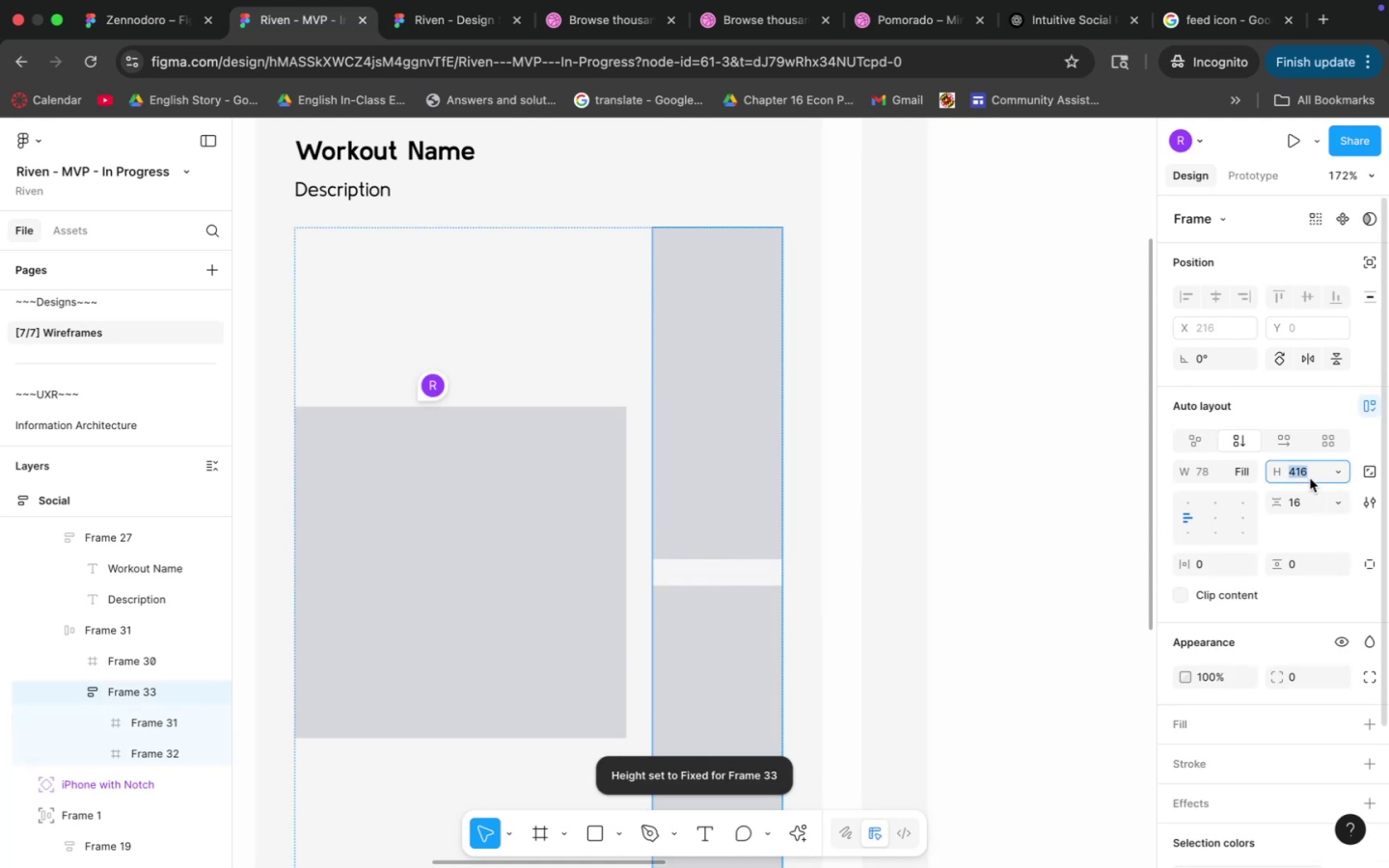 
type(fill)
 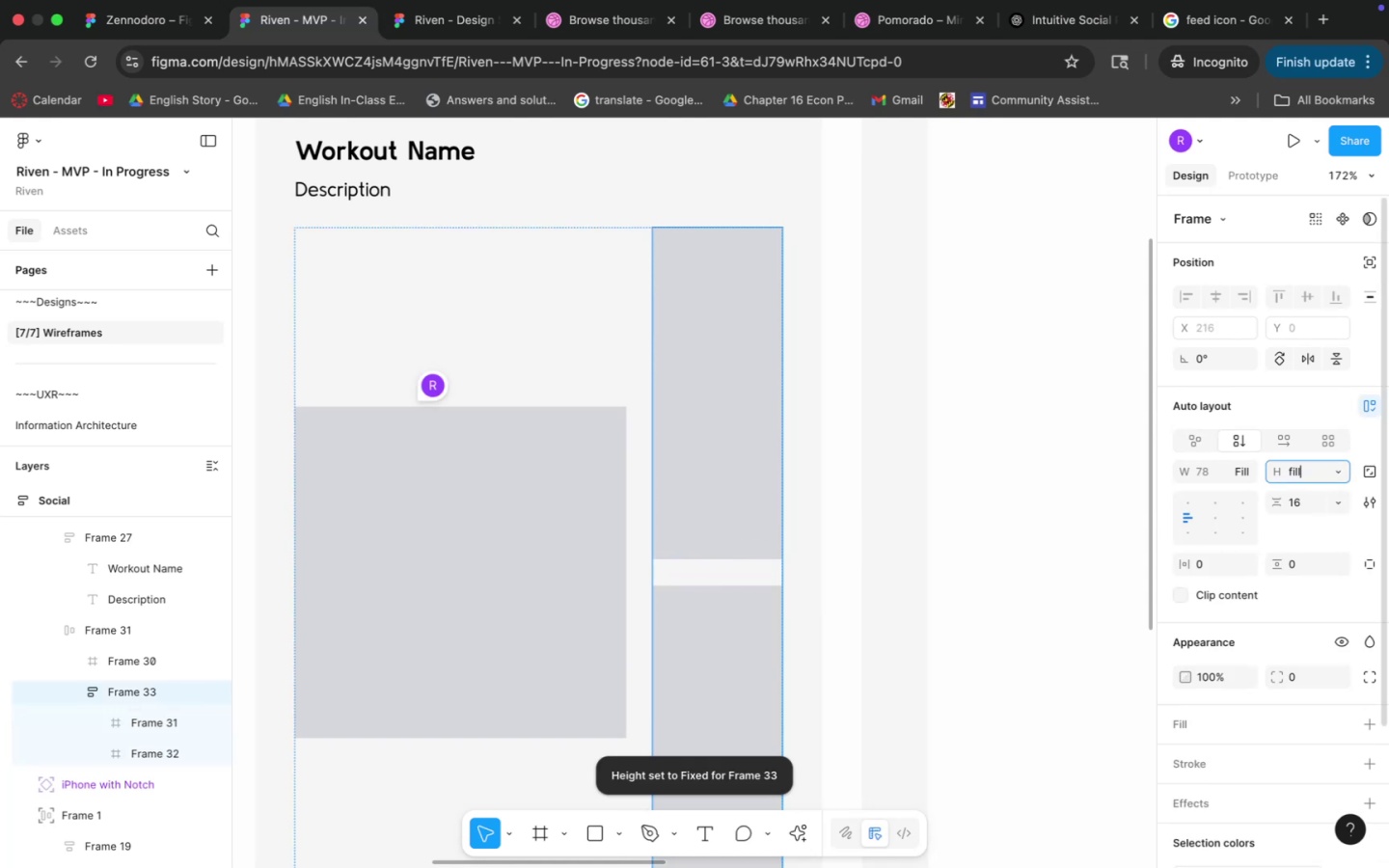 
key(Enter)
 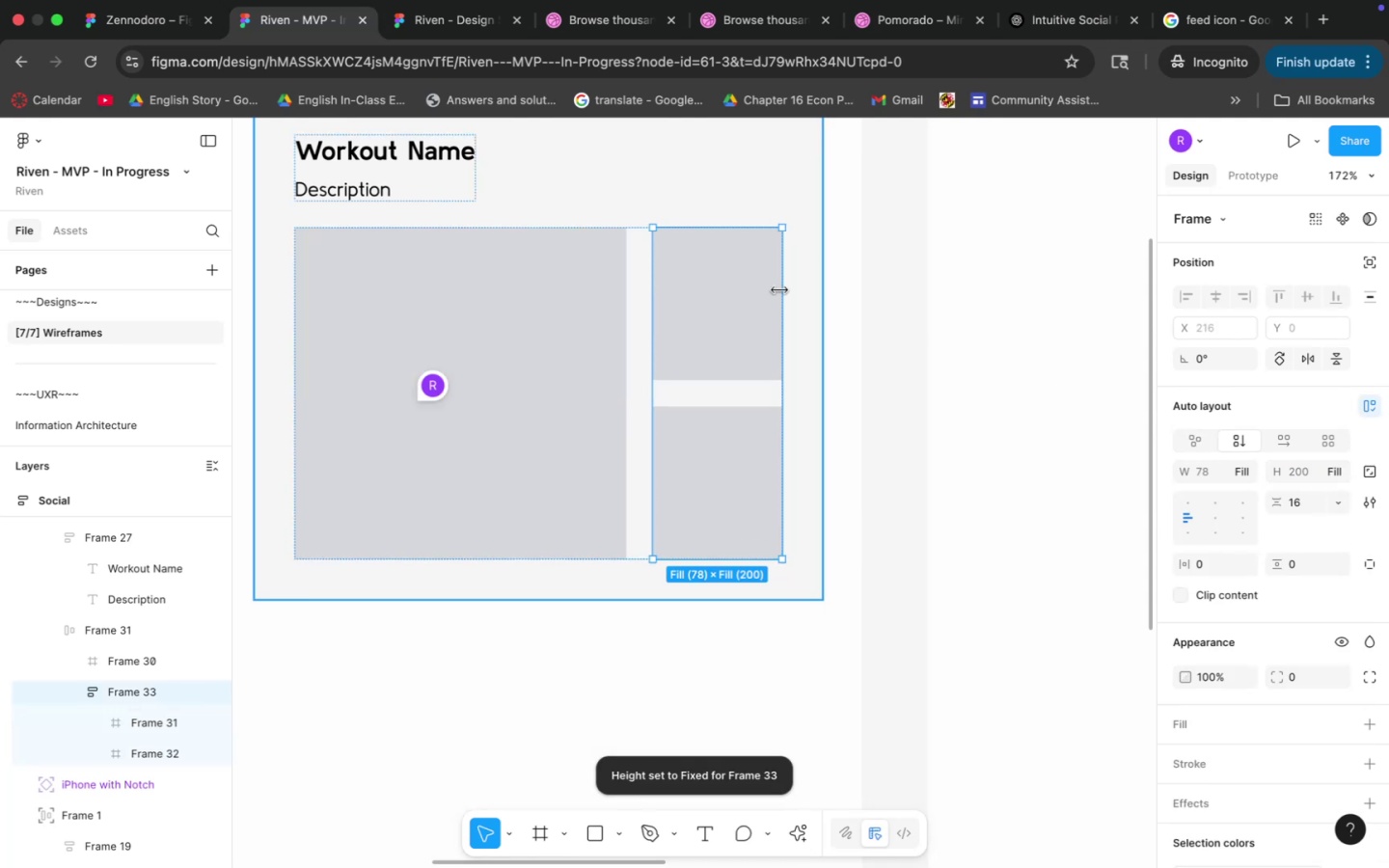 
left_click([867, 339])
 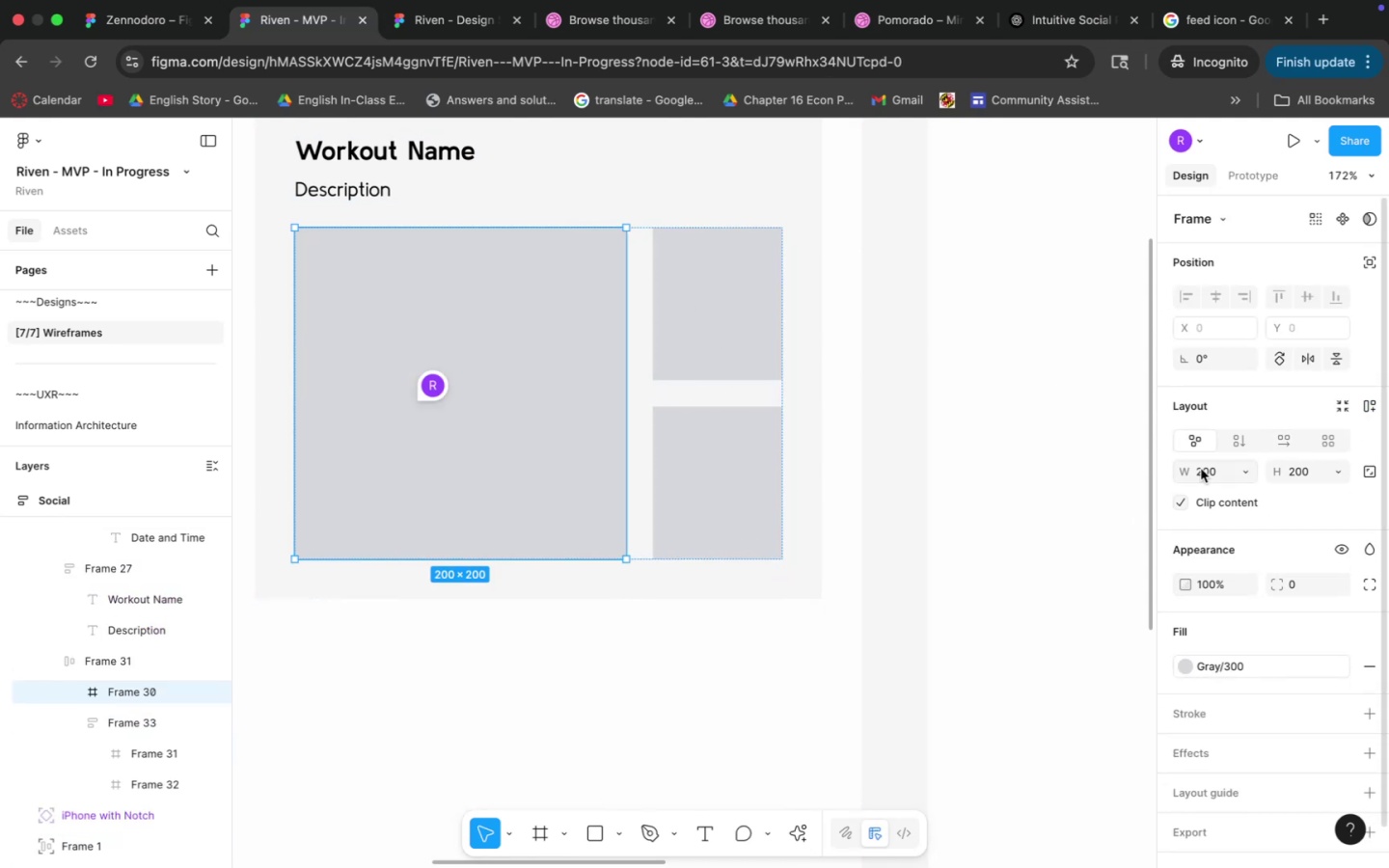 
type(160)
 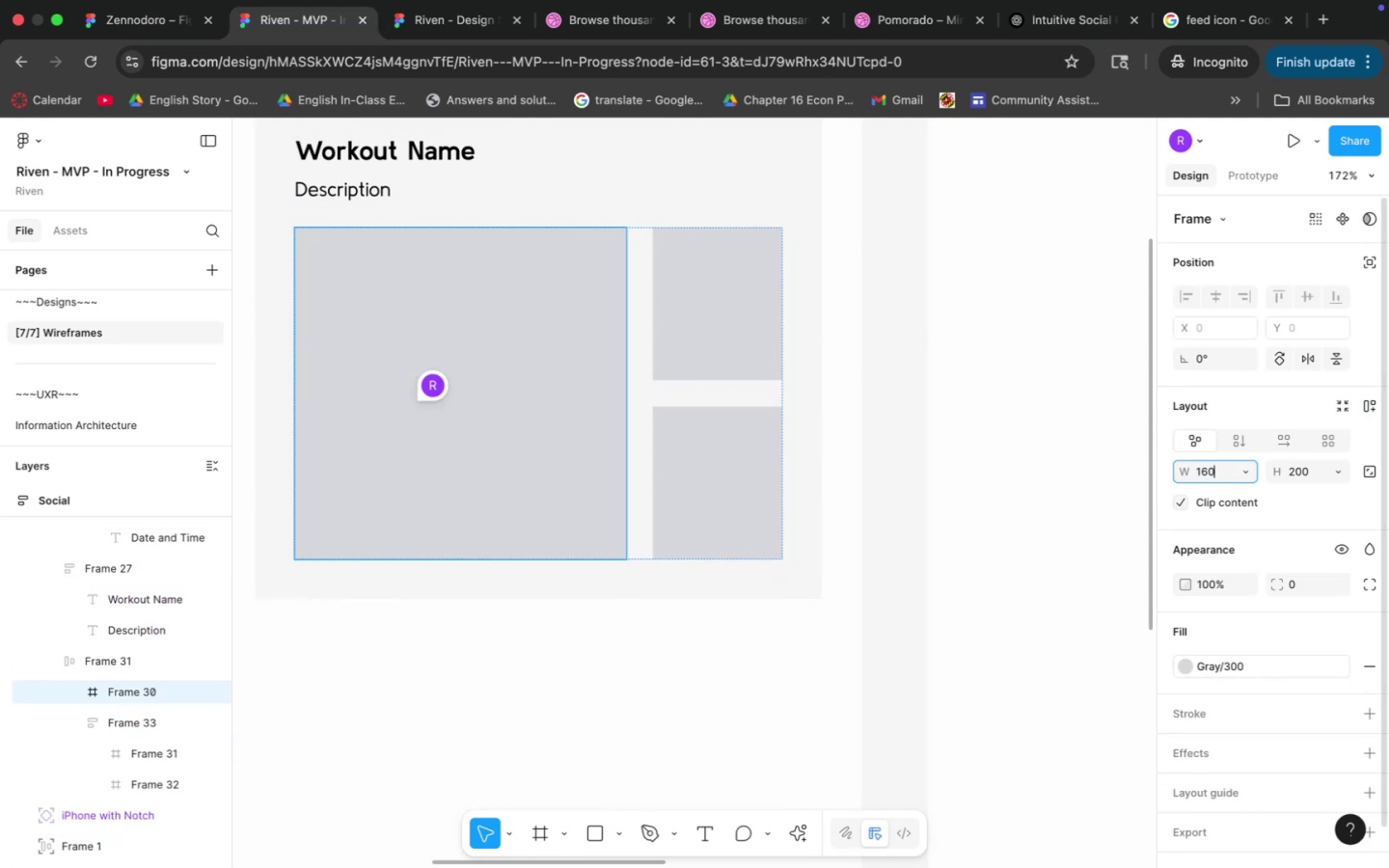 
key(Enter)
 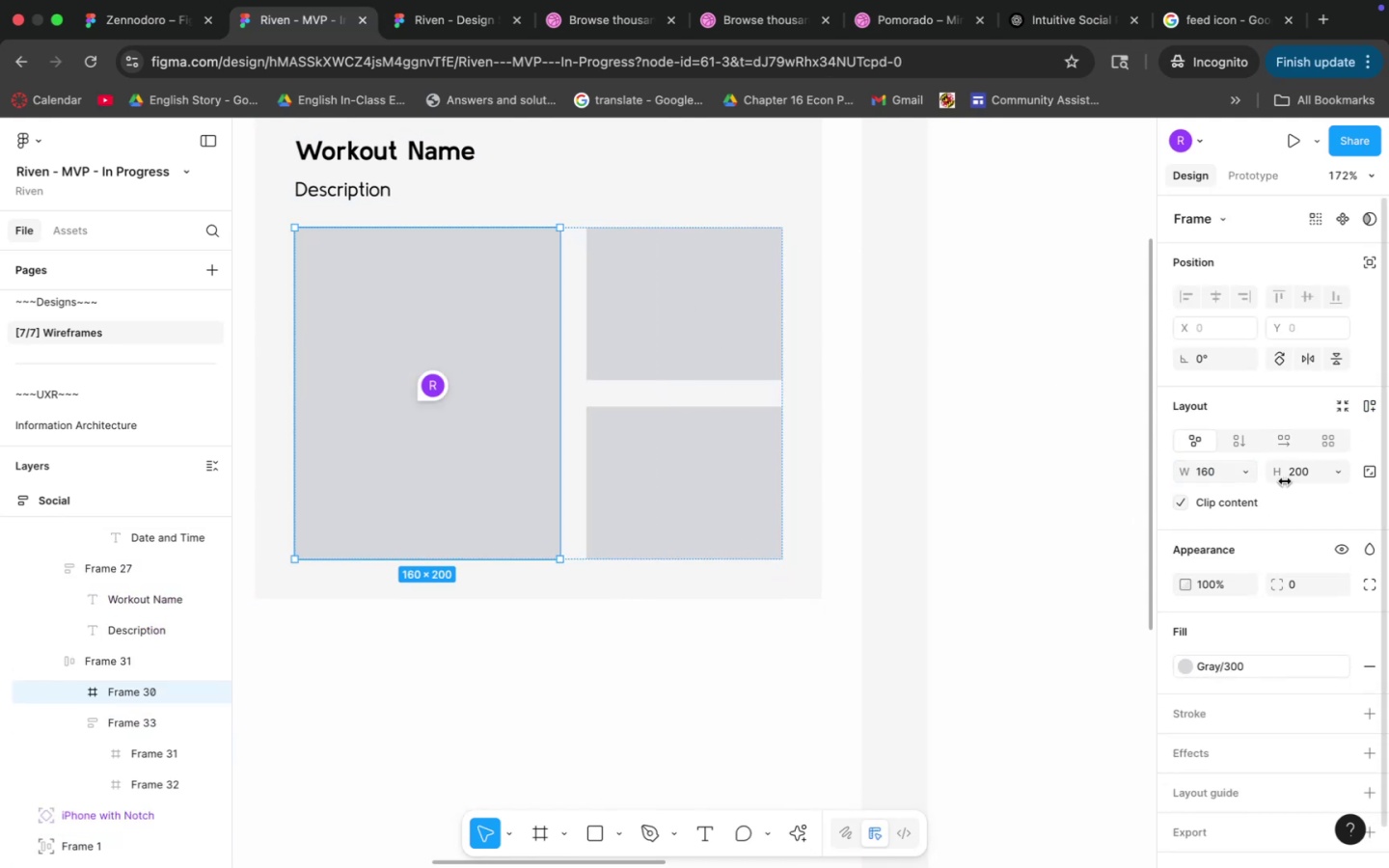 
left_click([1307, 479])
 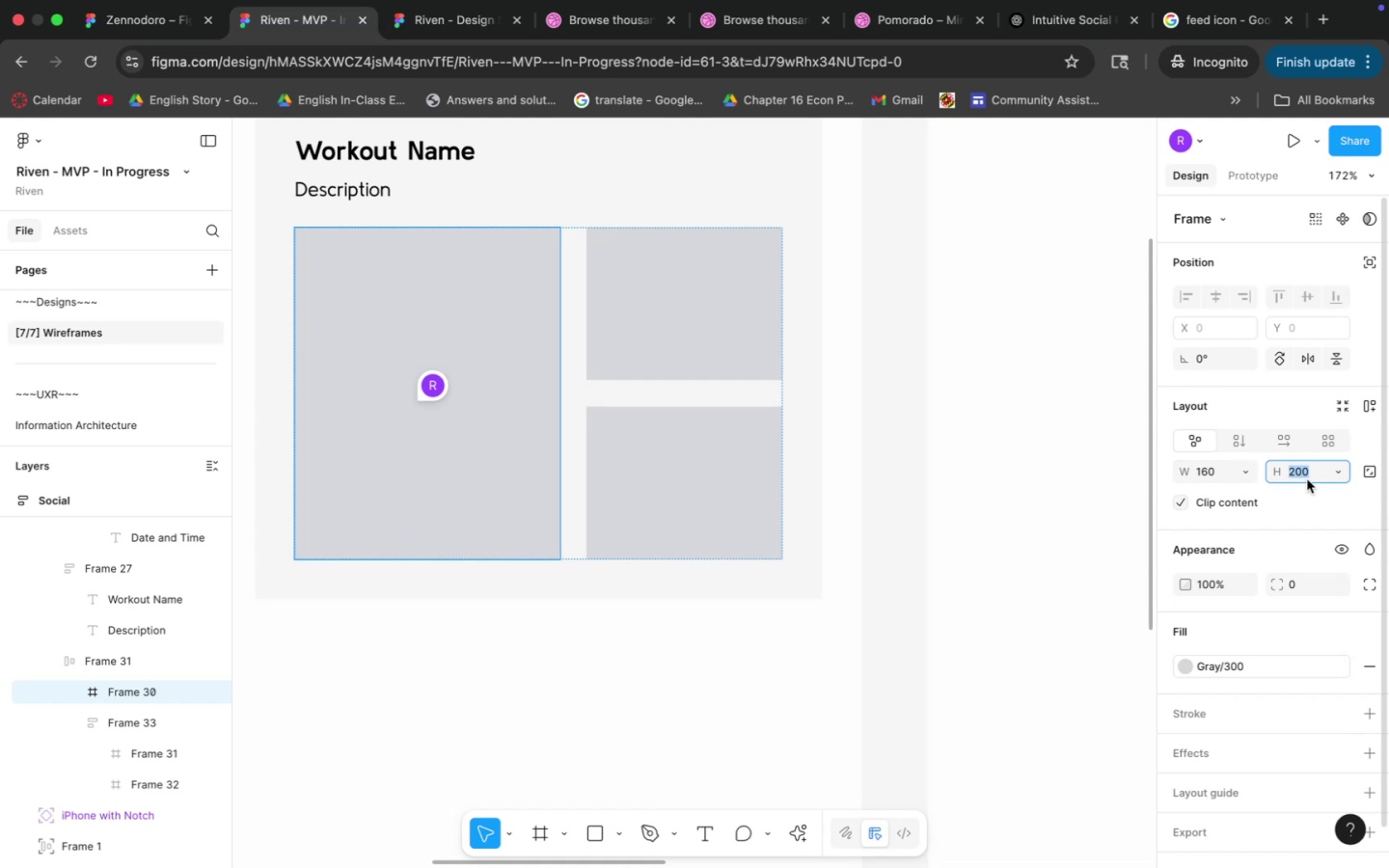 
type(180)
 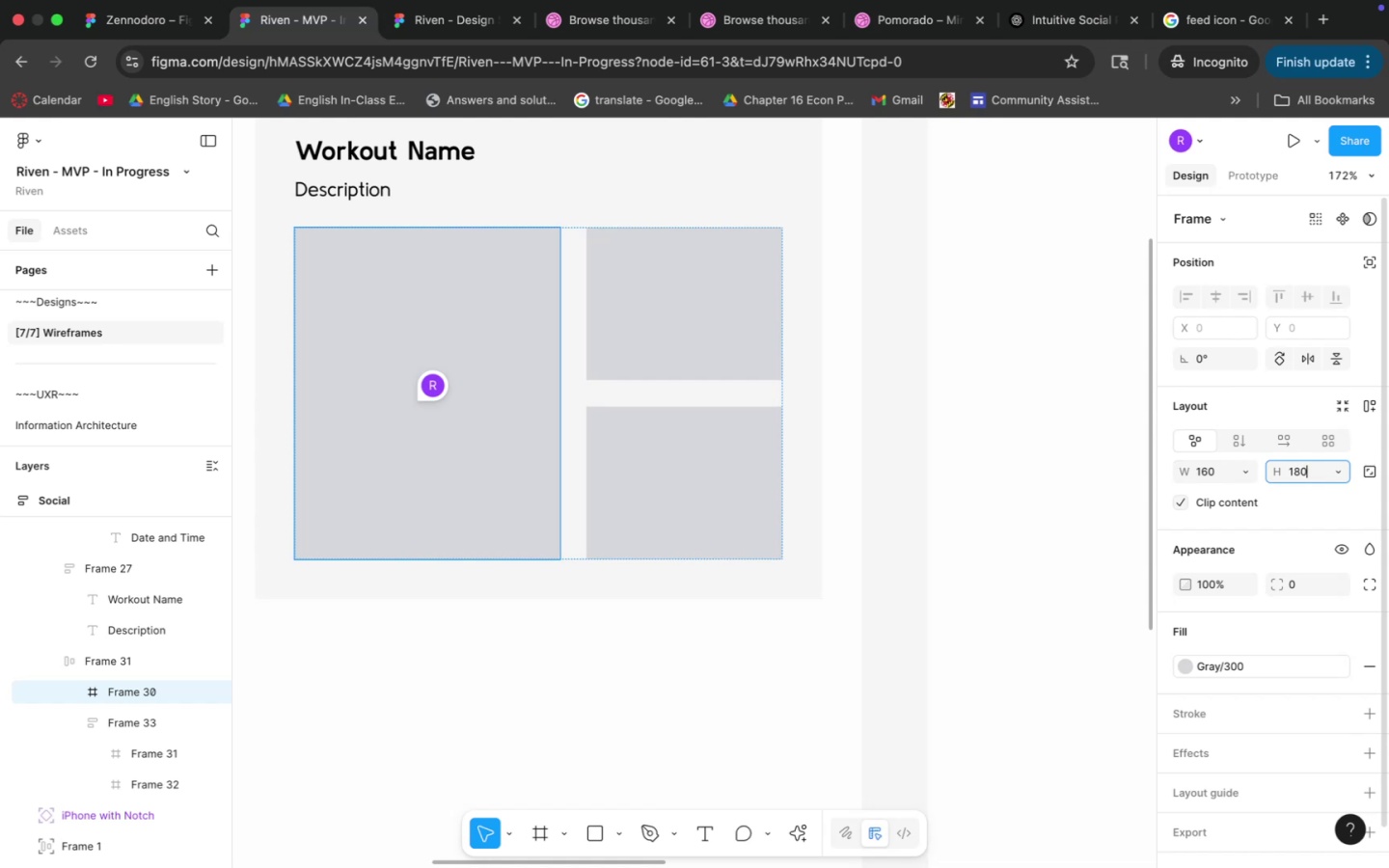 
key(Enter)
 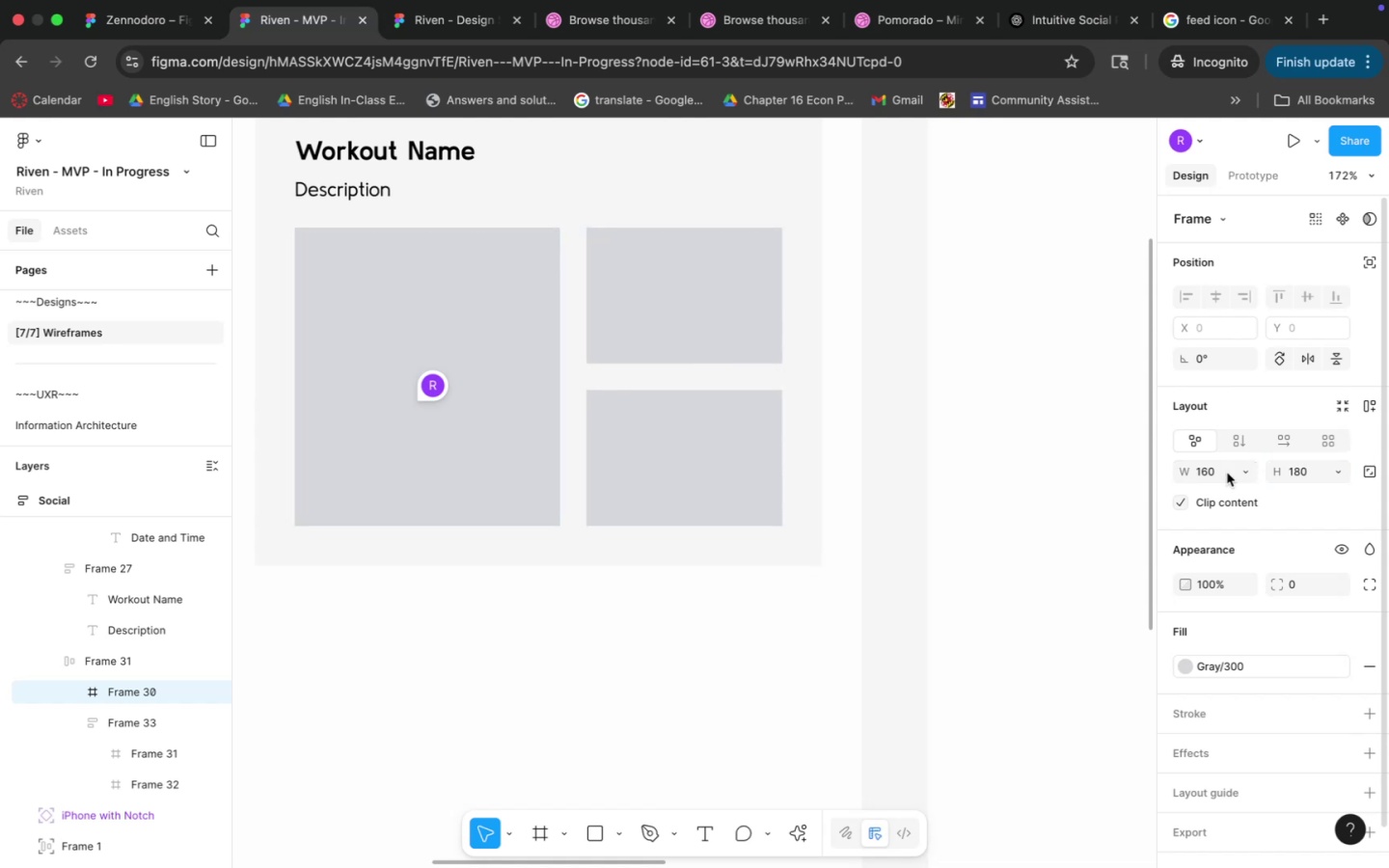 
left_click([1222, 468])
 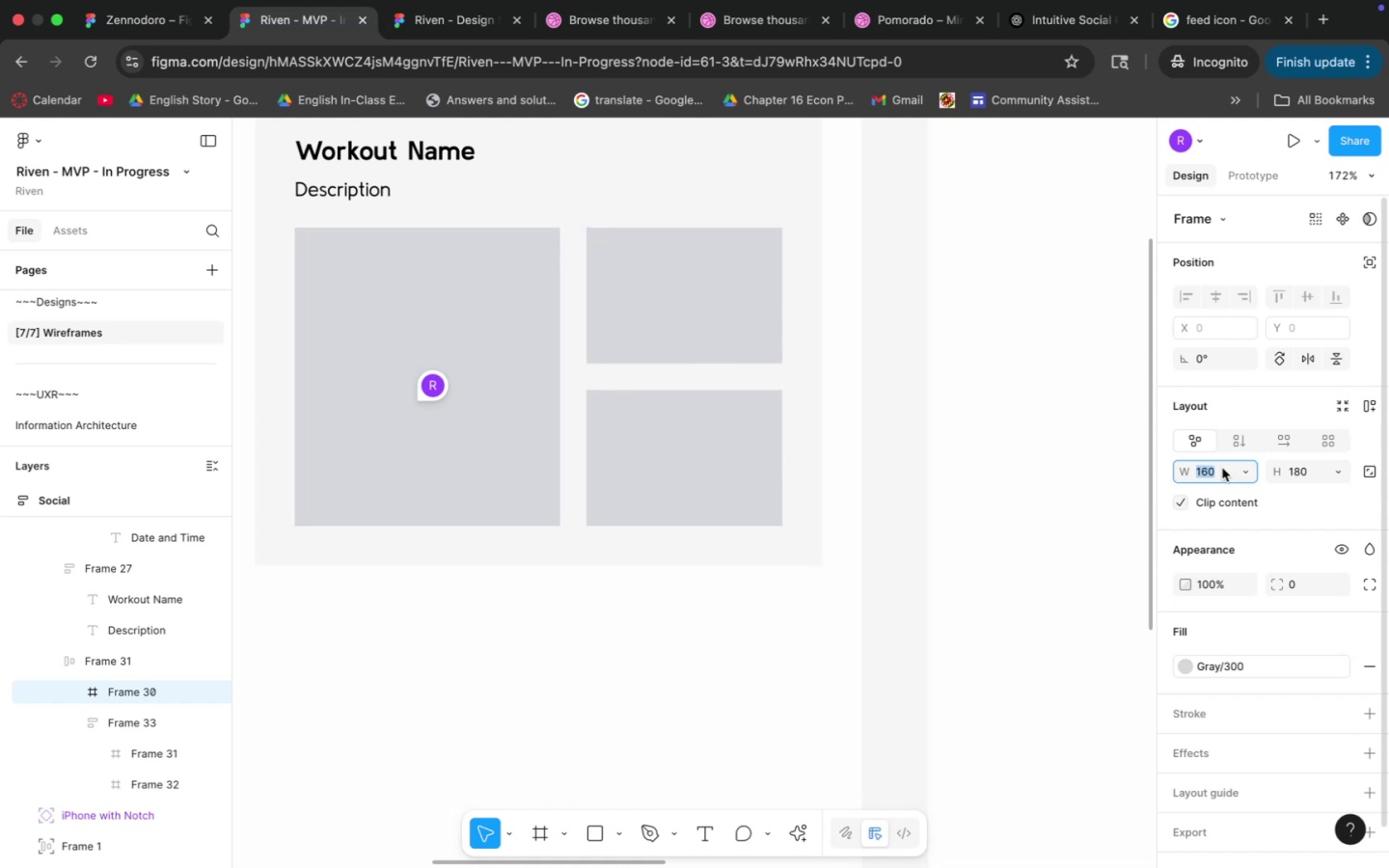 
type(180)
 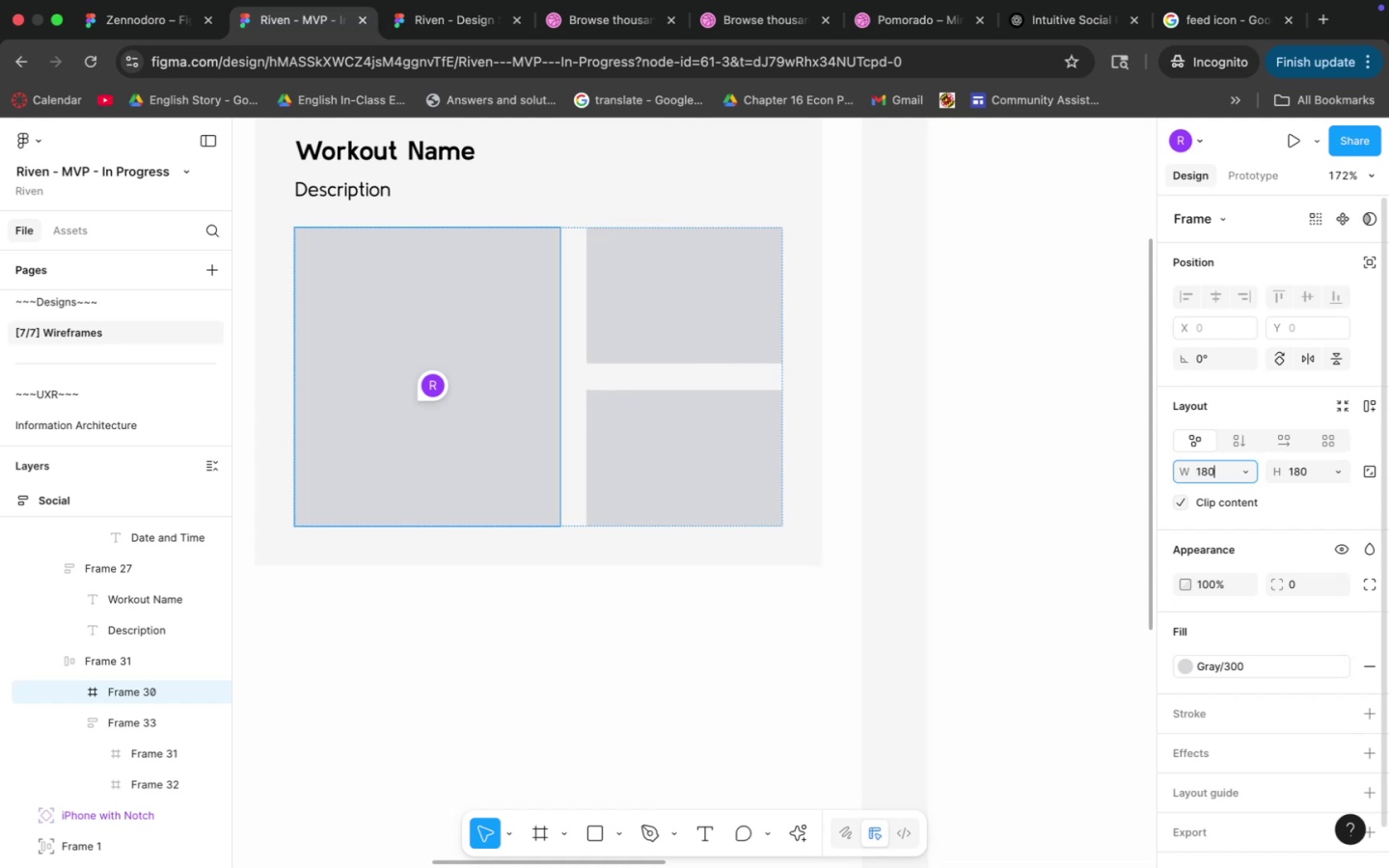 
key(Enter)
 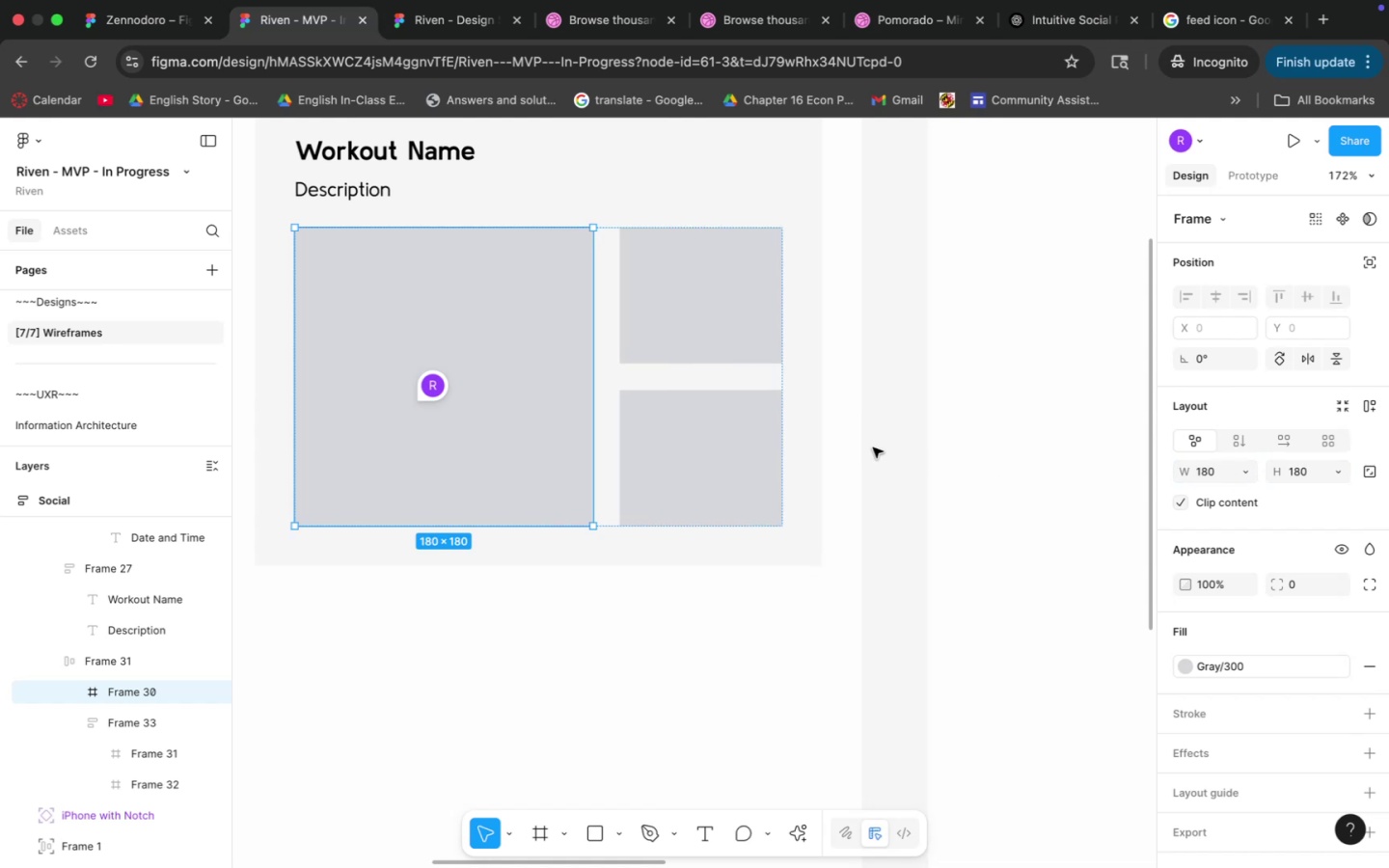 
left_click([661, 312])
 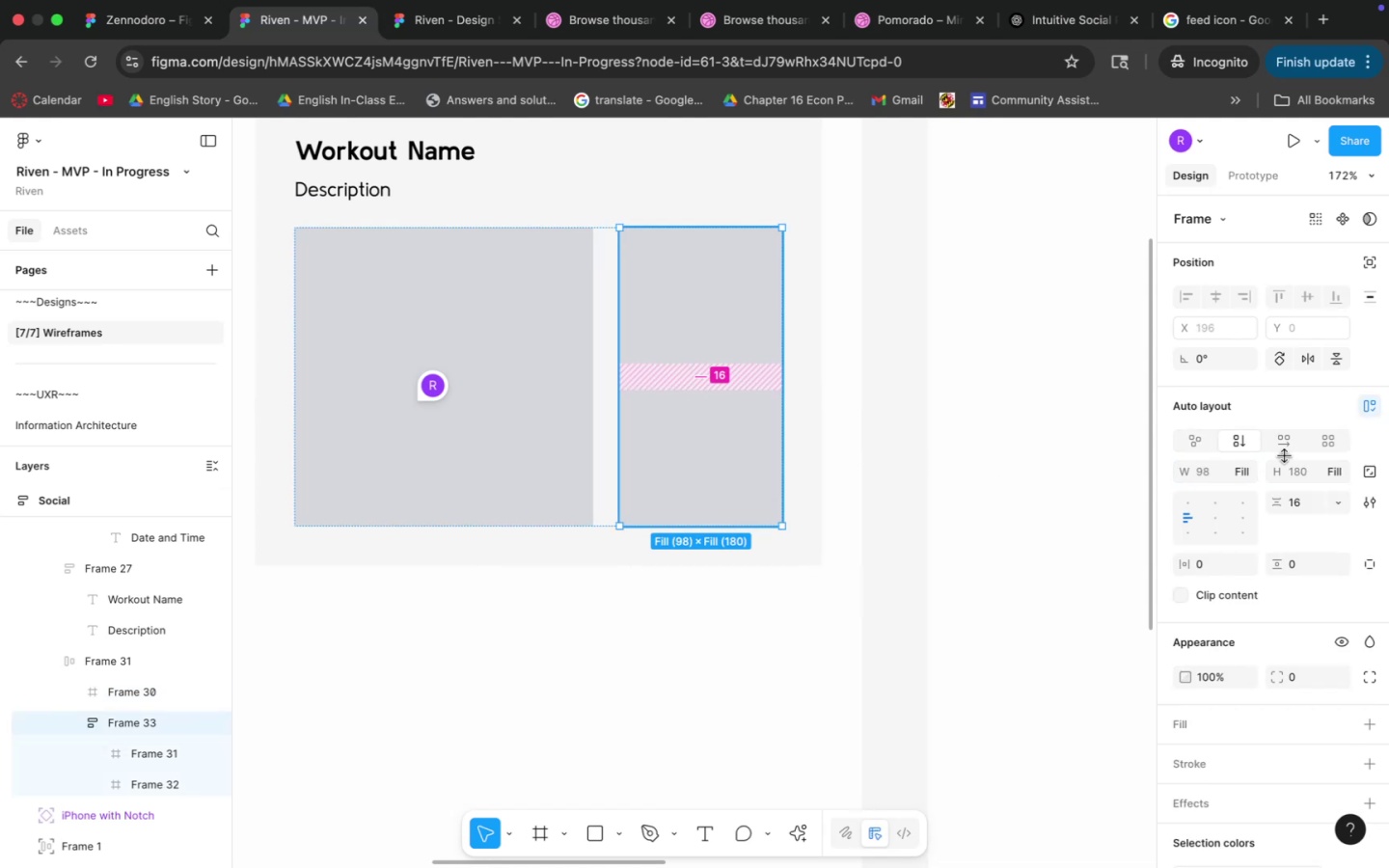 
left_click([1298, 497])
 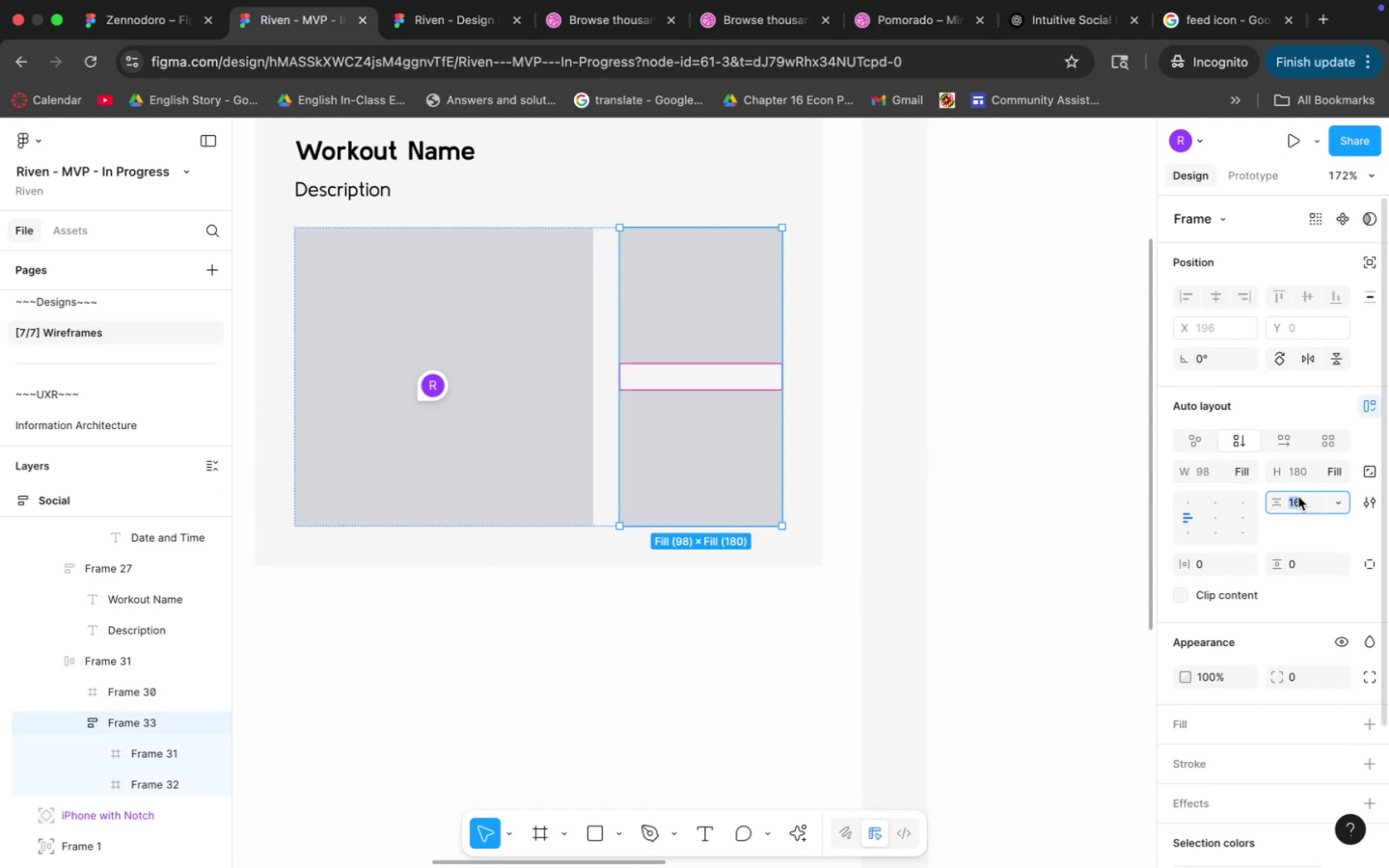 
key(8)
 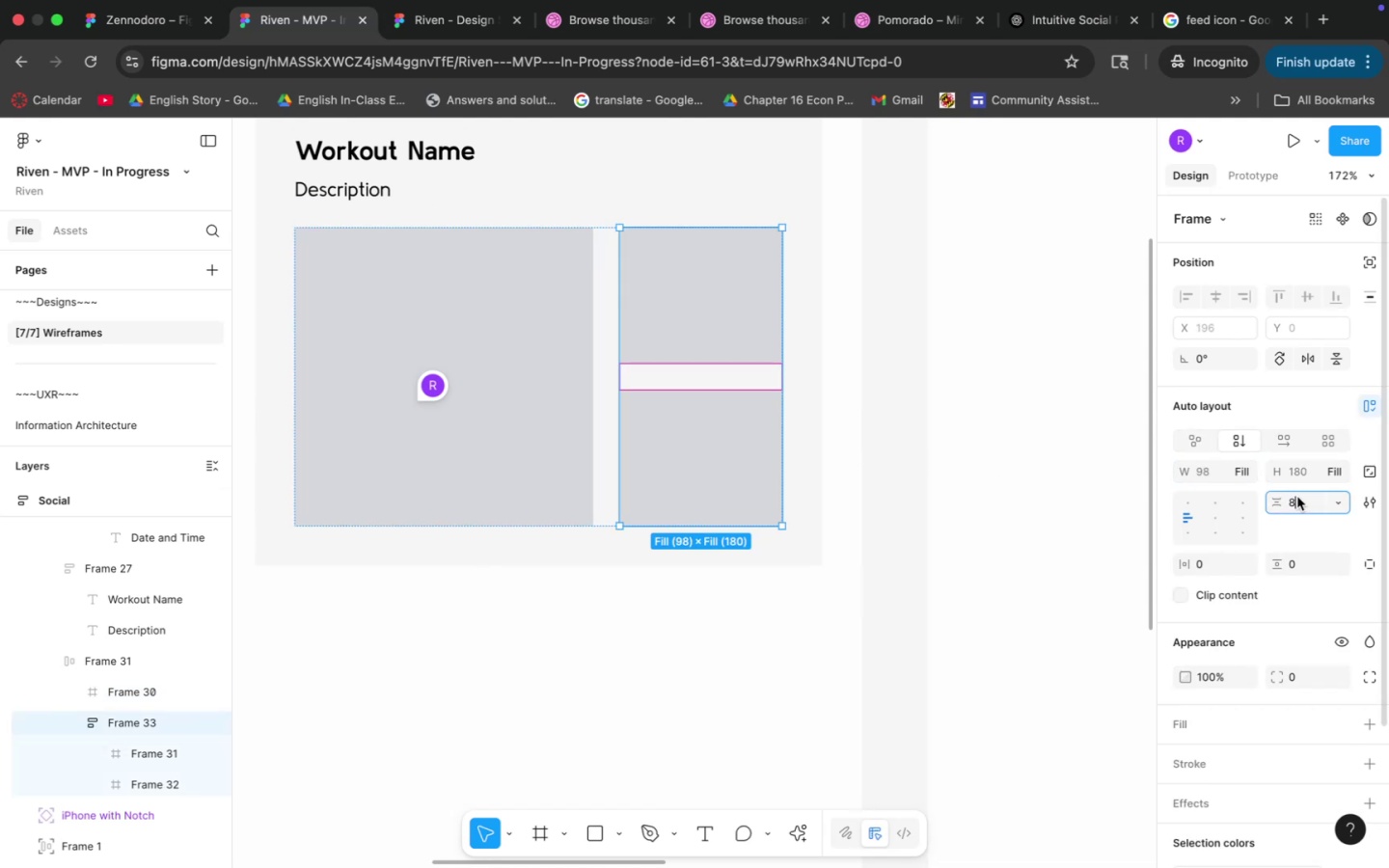 
key(Enter)
 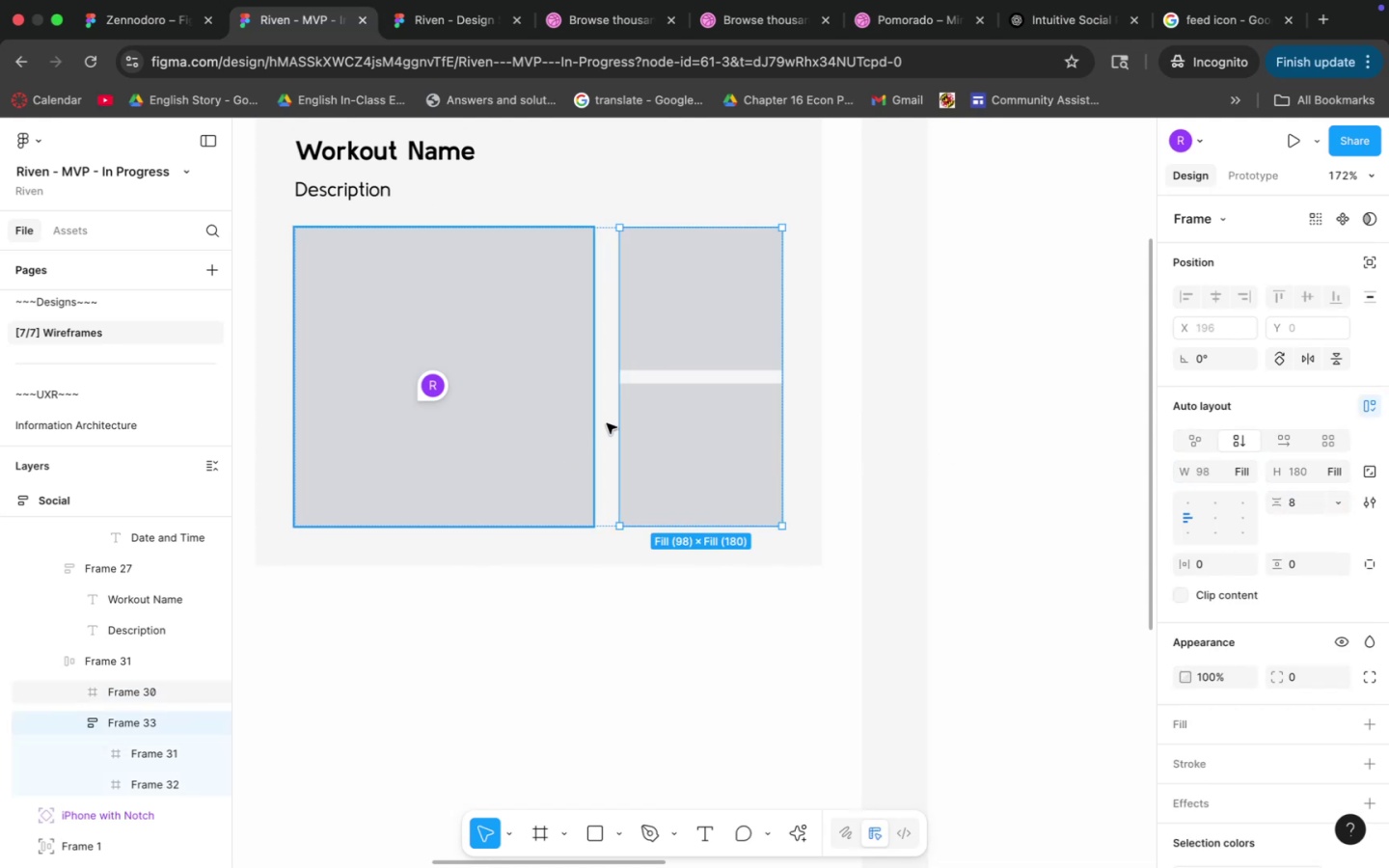 
left_click([611, 422])
 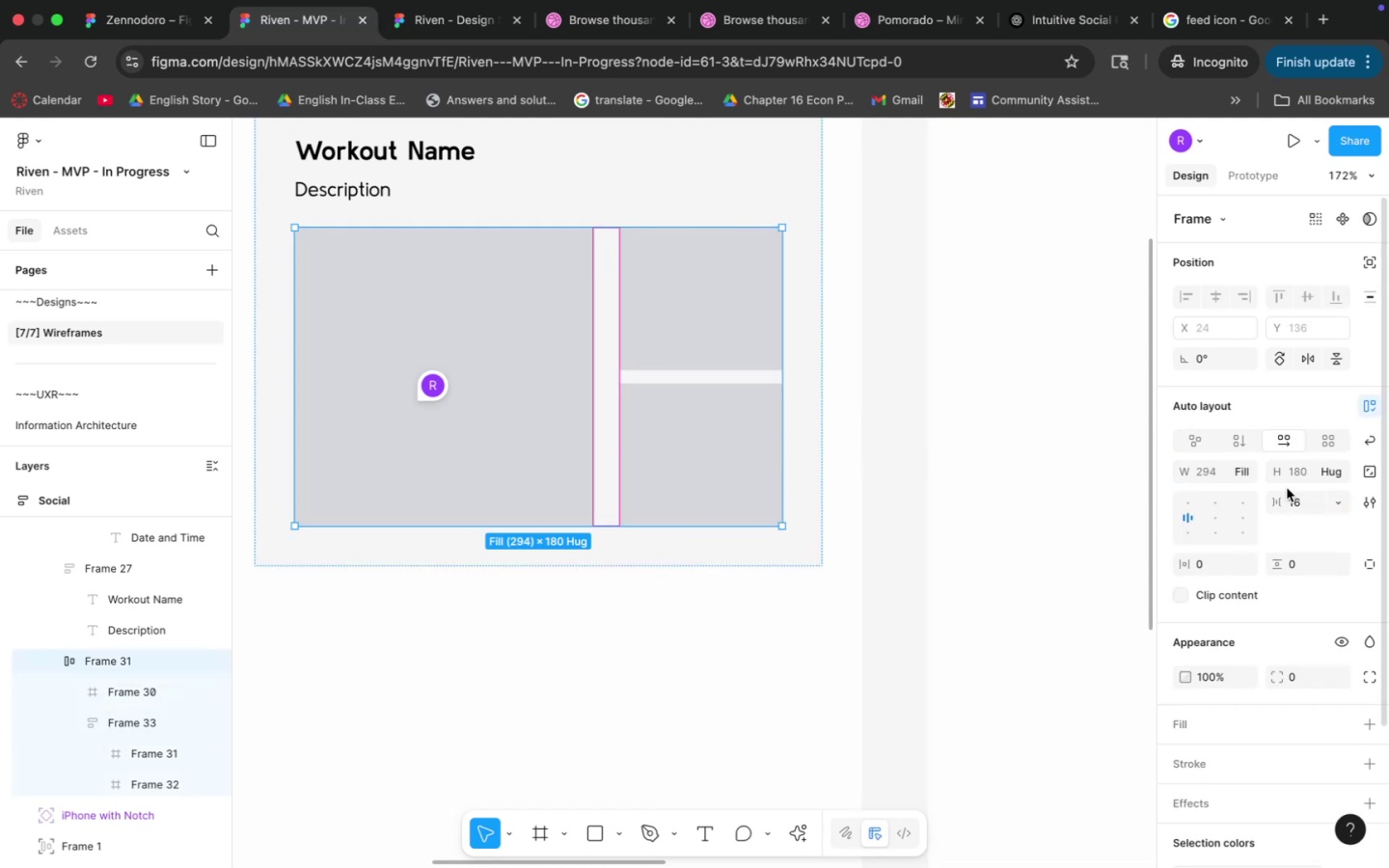 
left_click([1290, 496])
 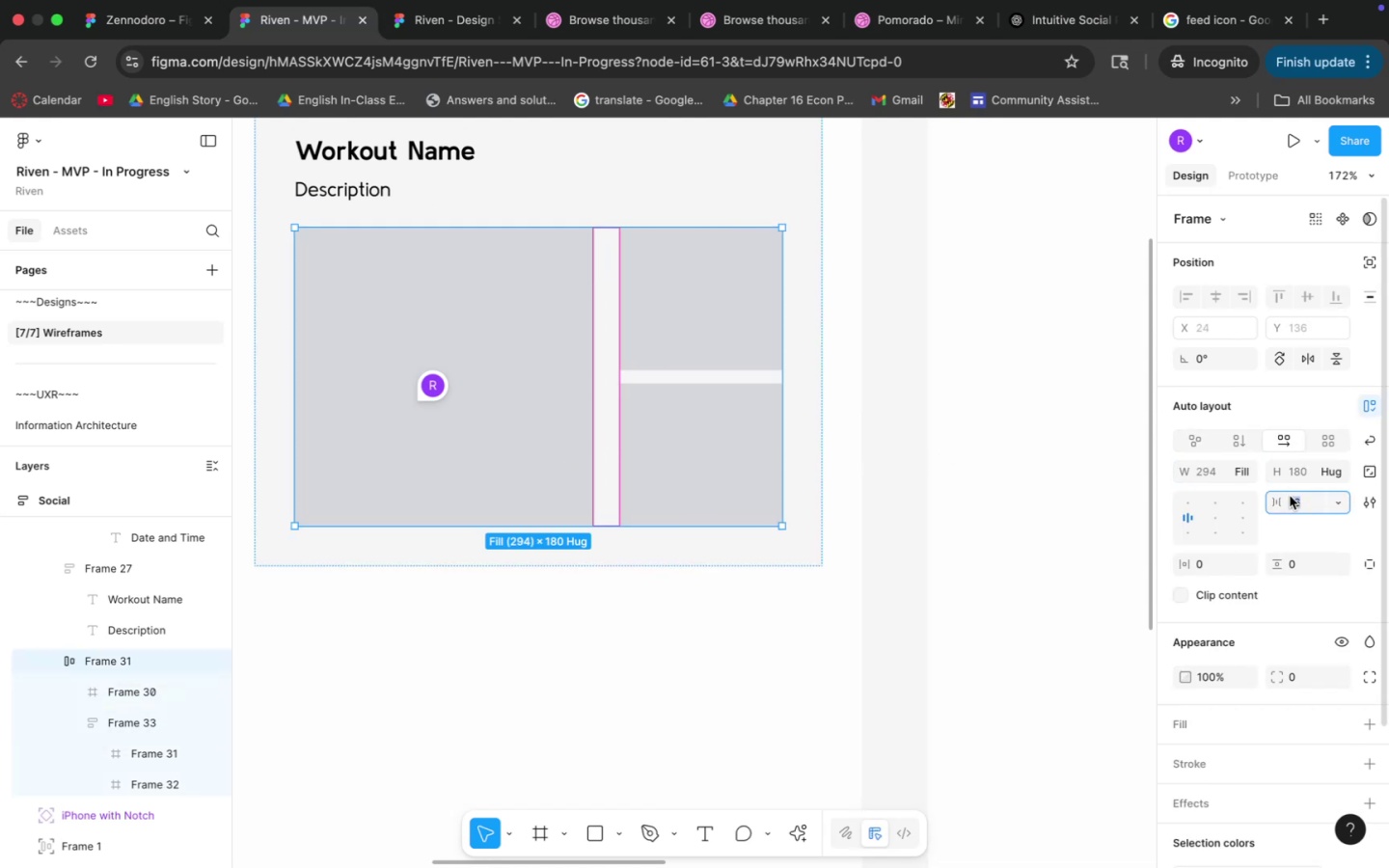 
key(9)
 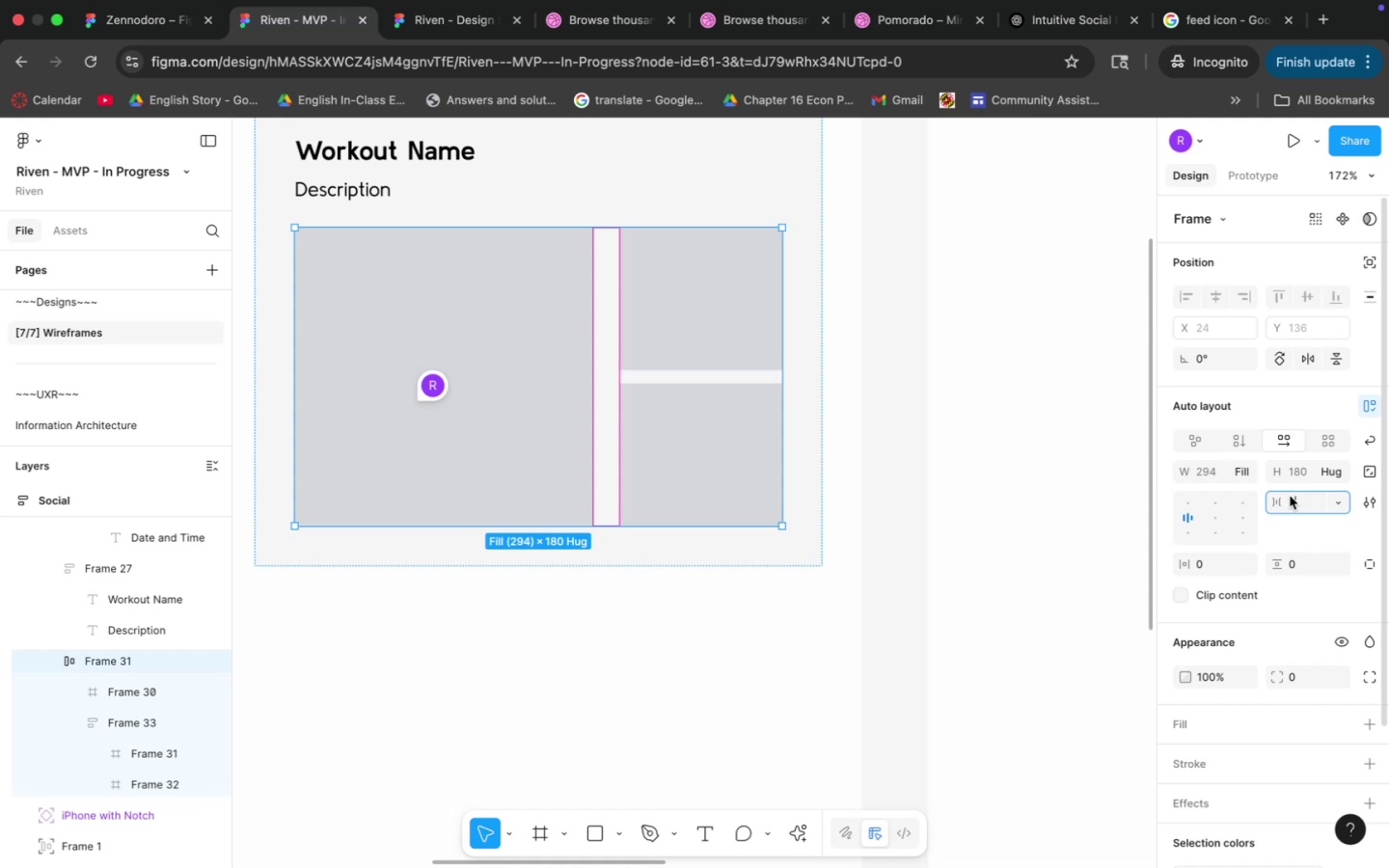 
key(Backspace)
 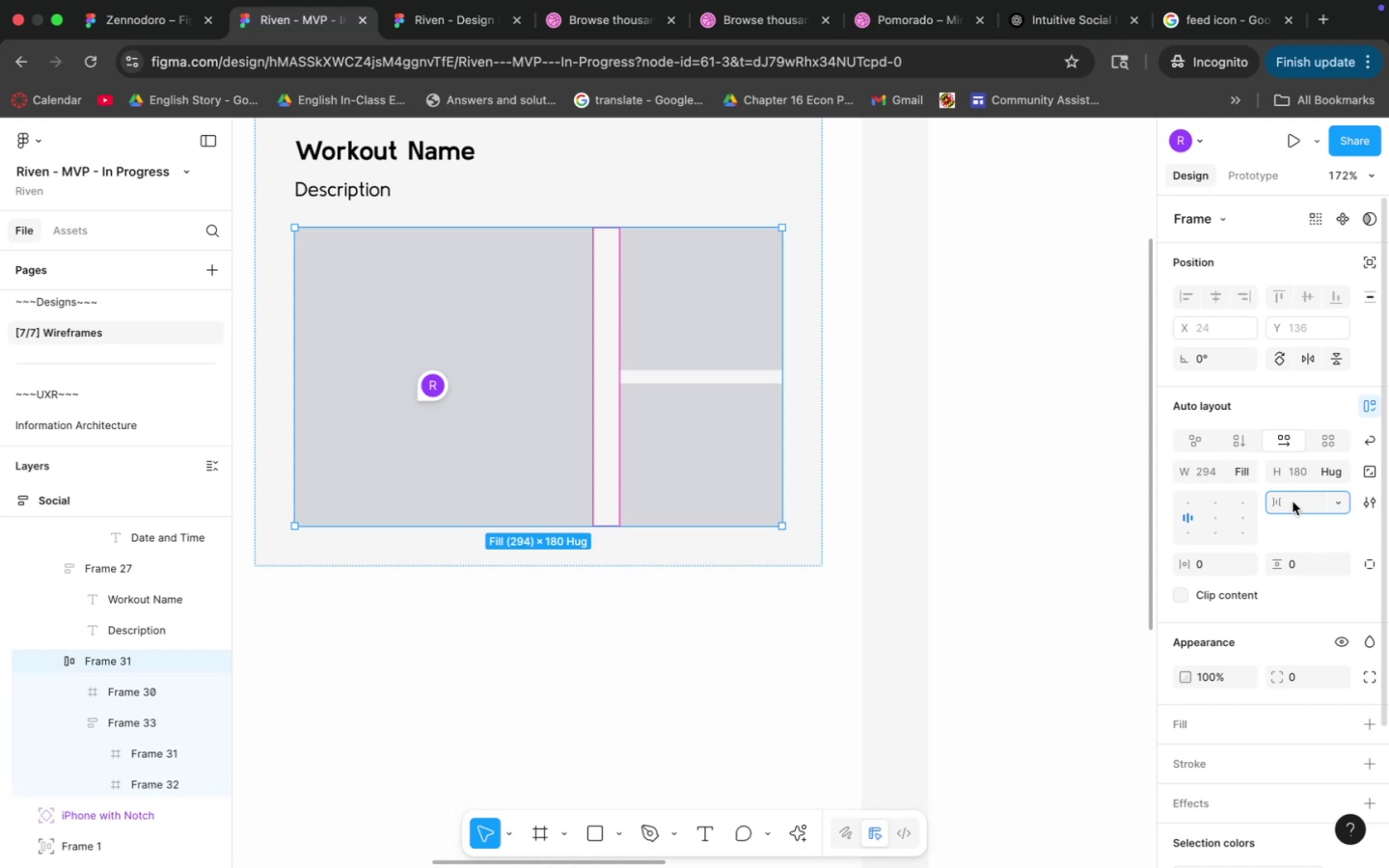 
key(8)
 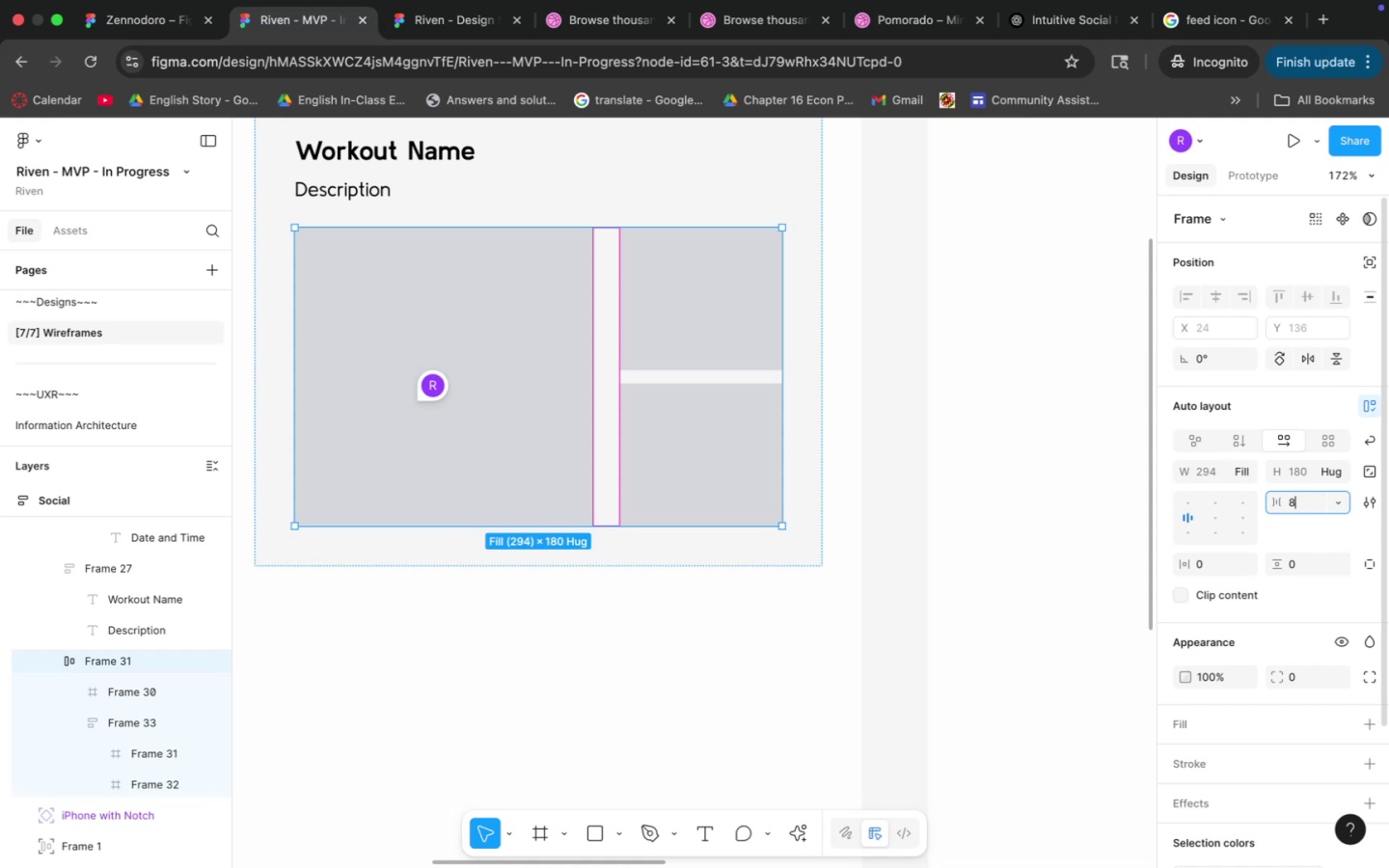 
key(Enter)
 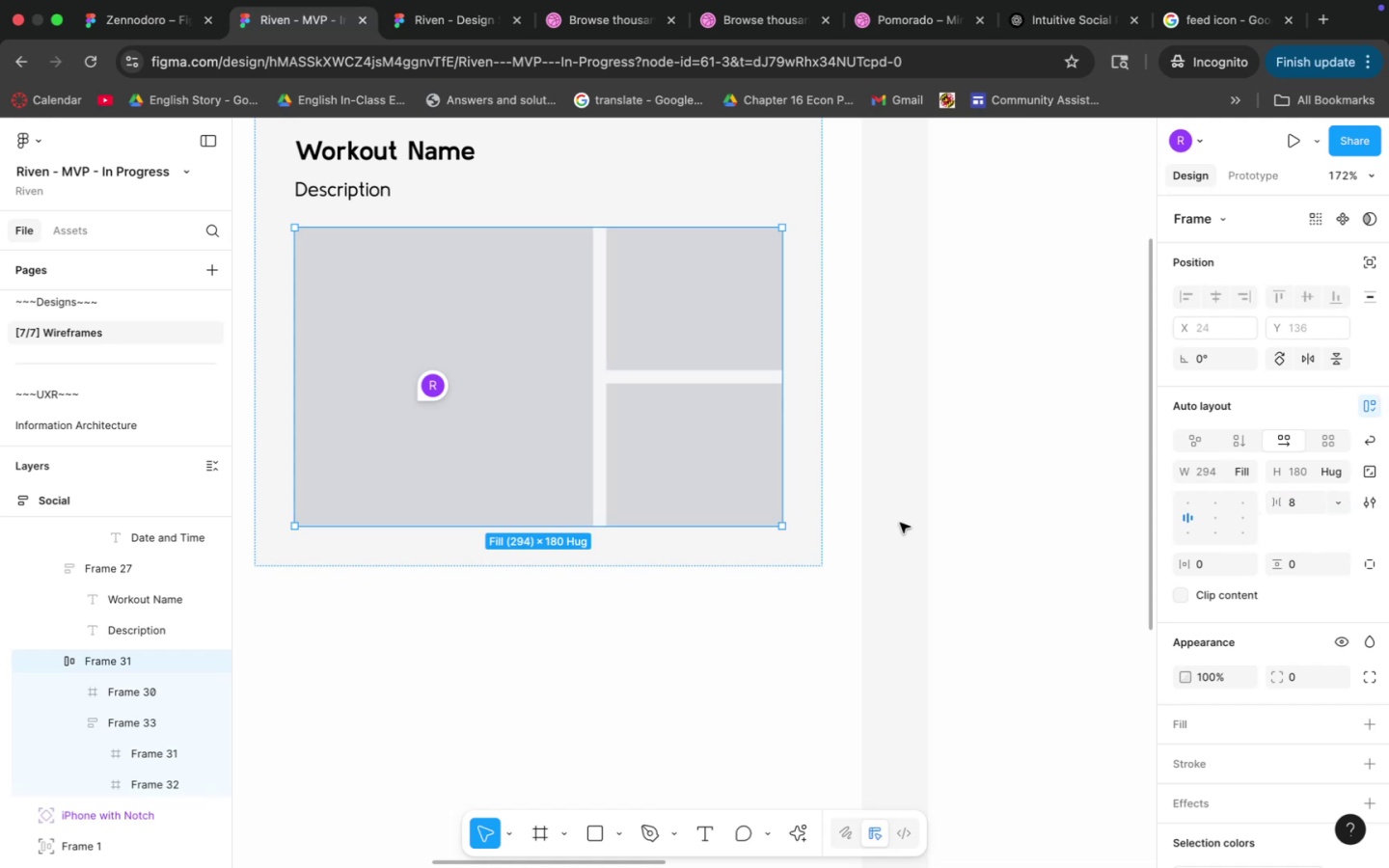 
left_click([845, 493])
 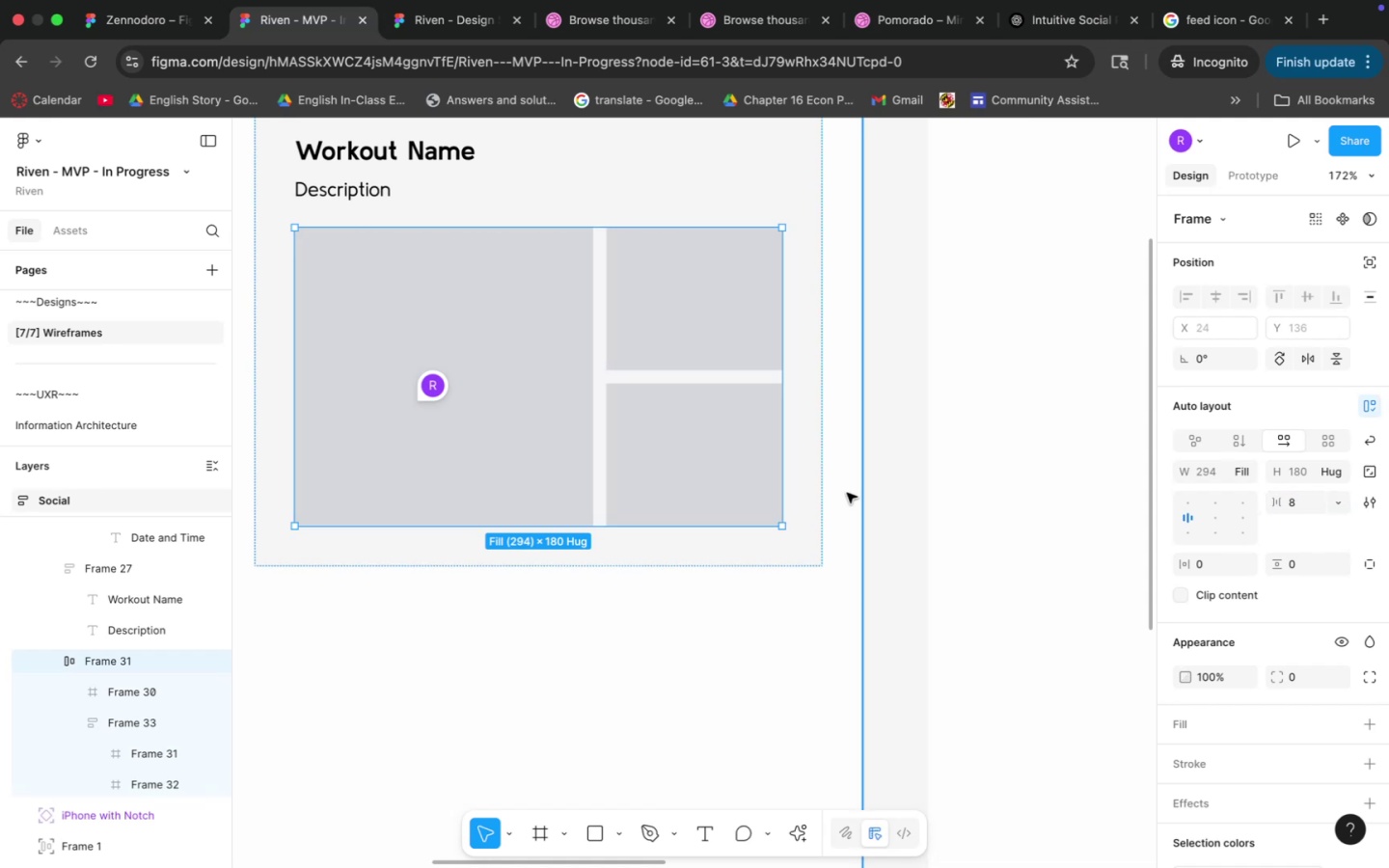 
hold_key(key=CommandLeft, duration=1.02)
scroll: coordinate [852, 501], scroll_direction: down, amount: 13.0
 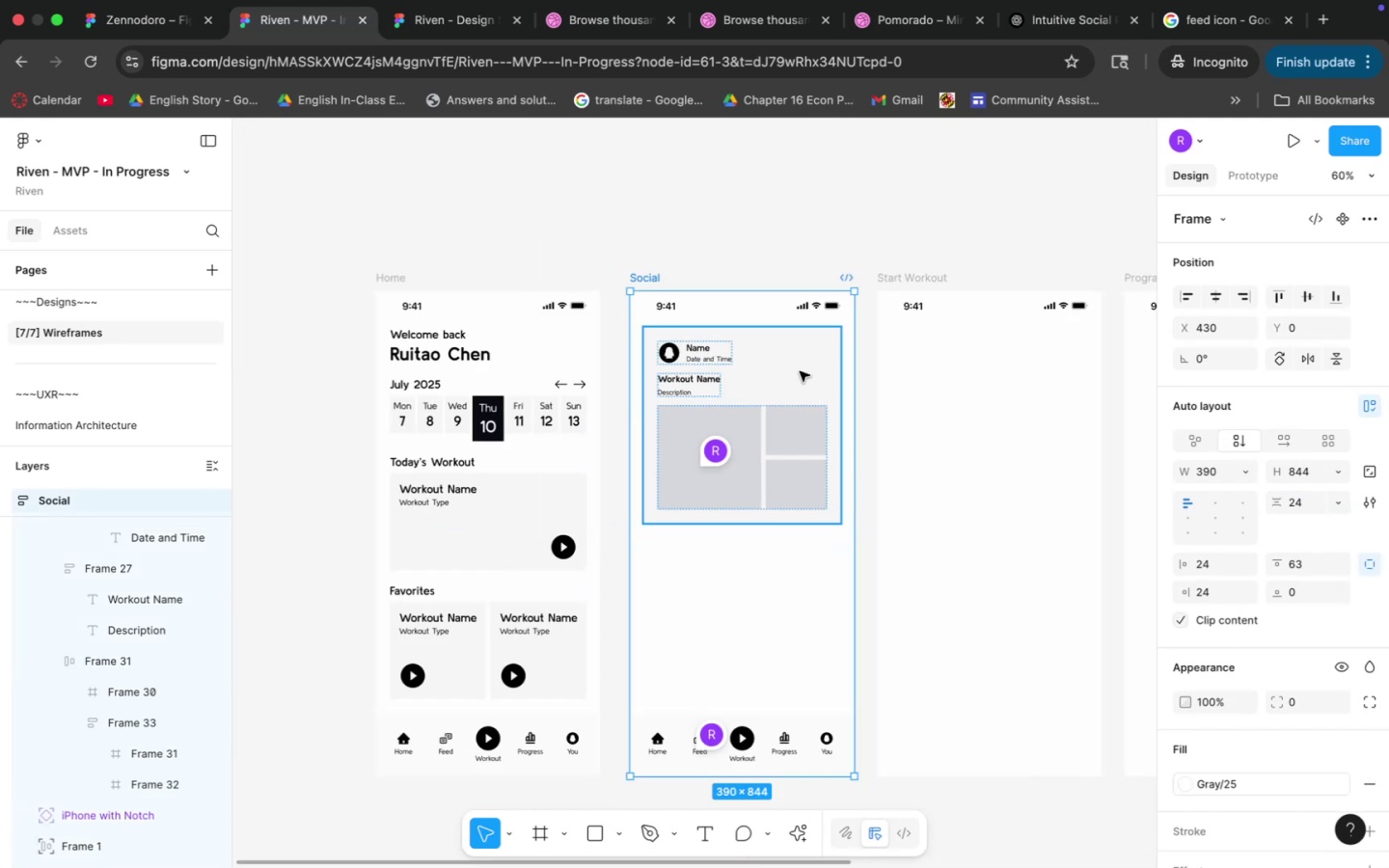 
left_click([803, 366])
 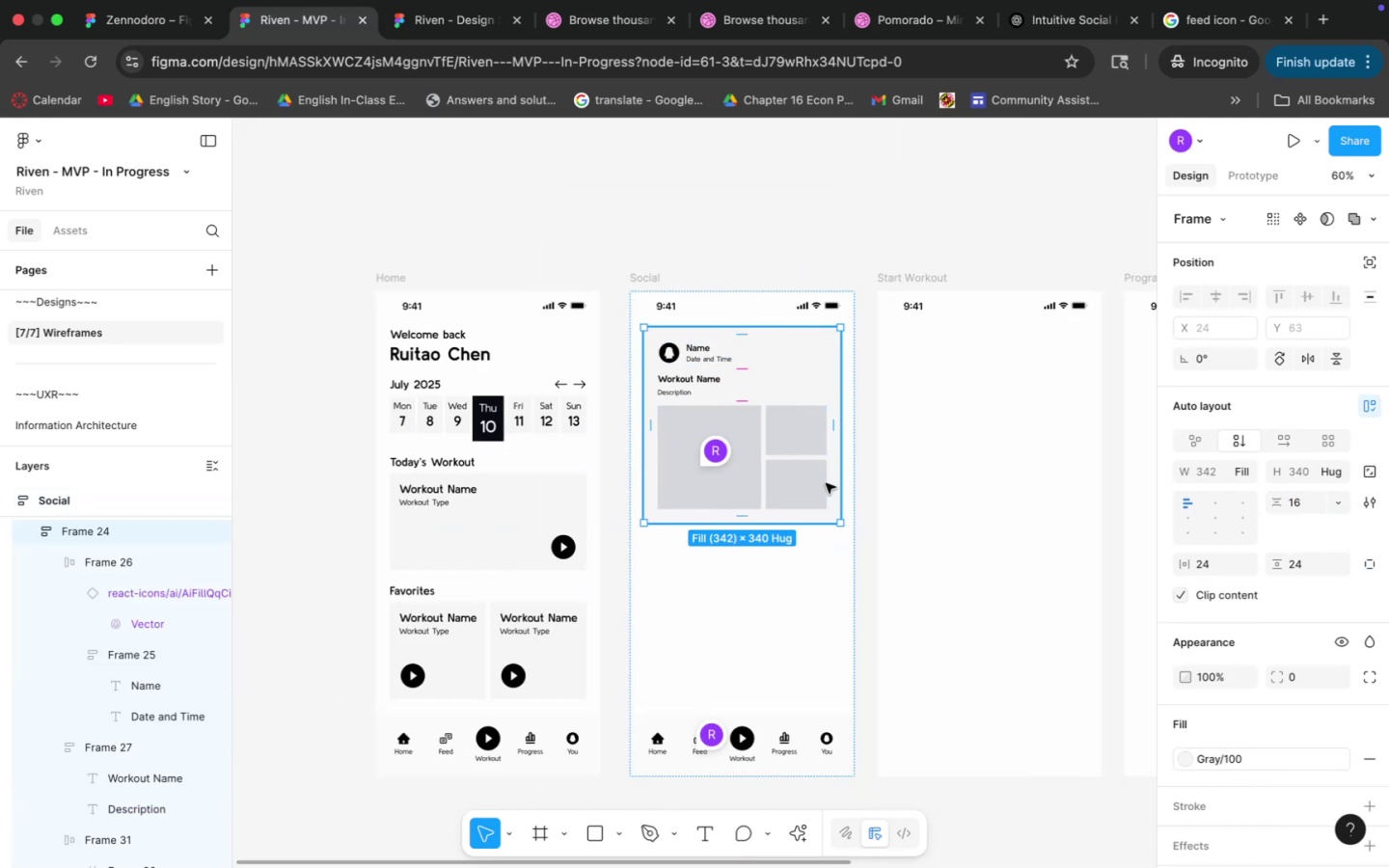 
key(Meta+C)
 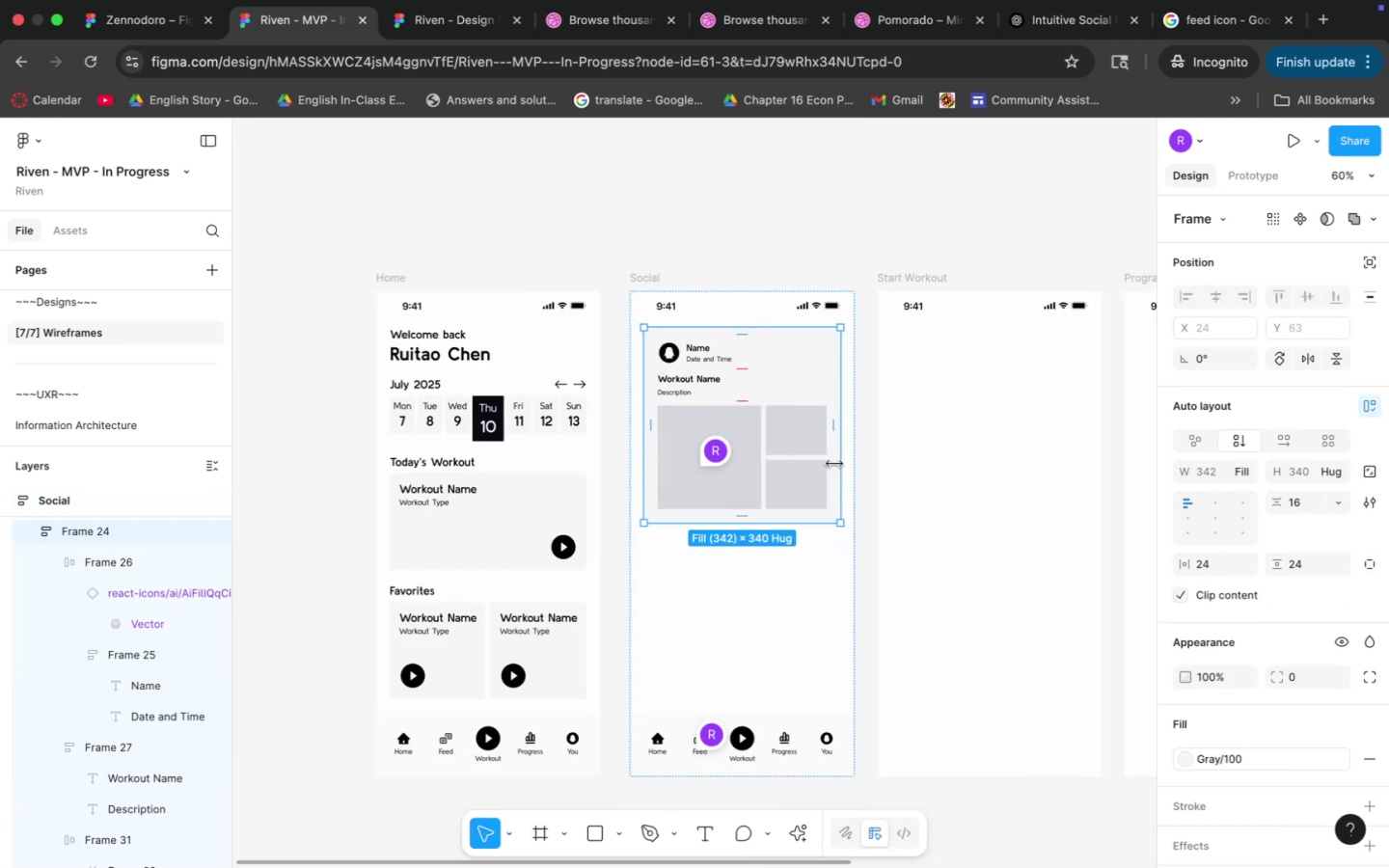 
key(Meta+V)
 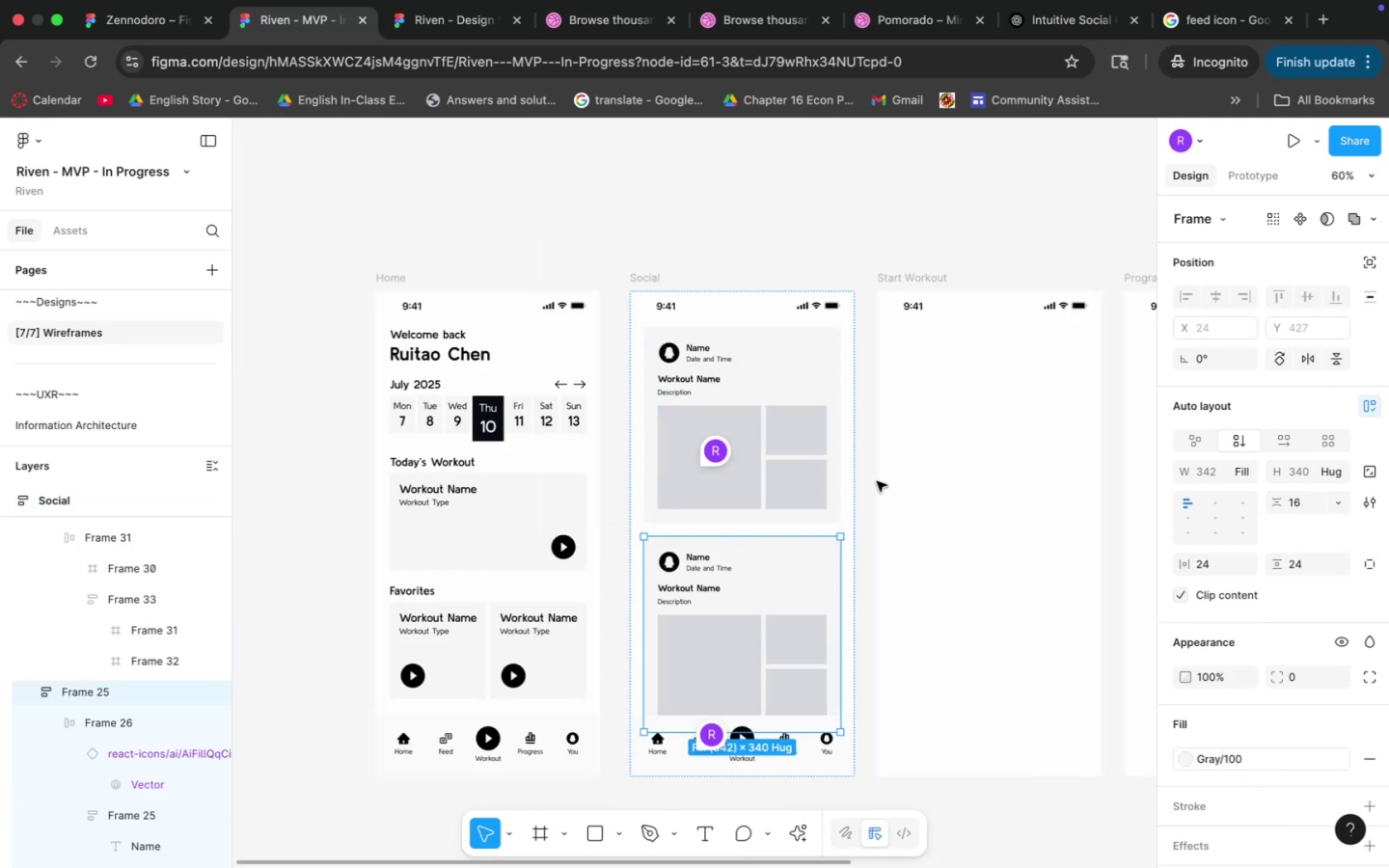 
scroll: coordinate [874, 479], scroll_direction: down, amount: 1.0
 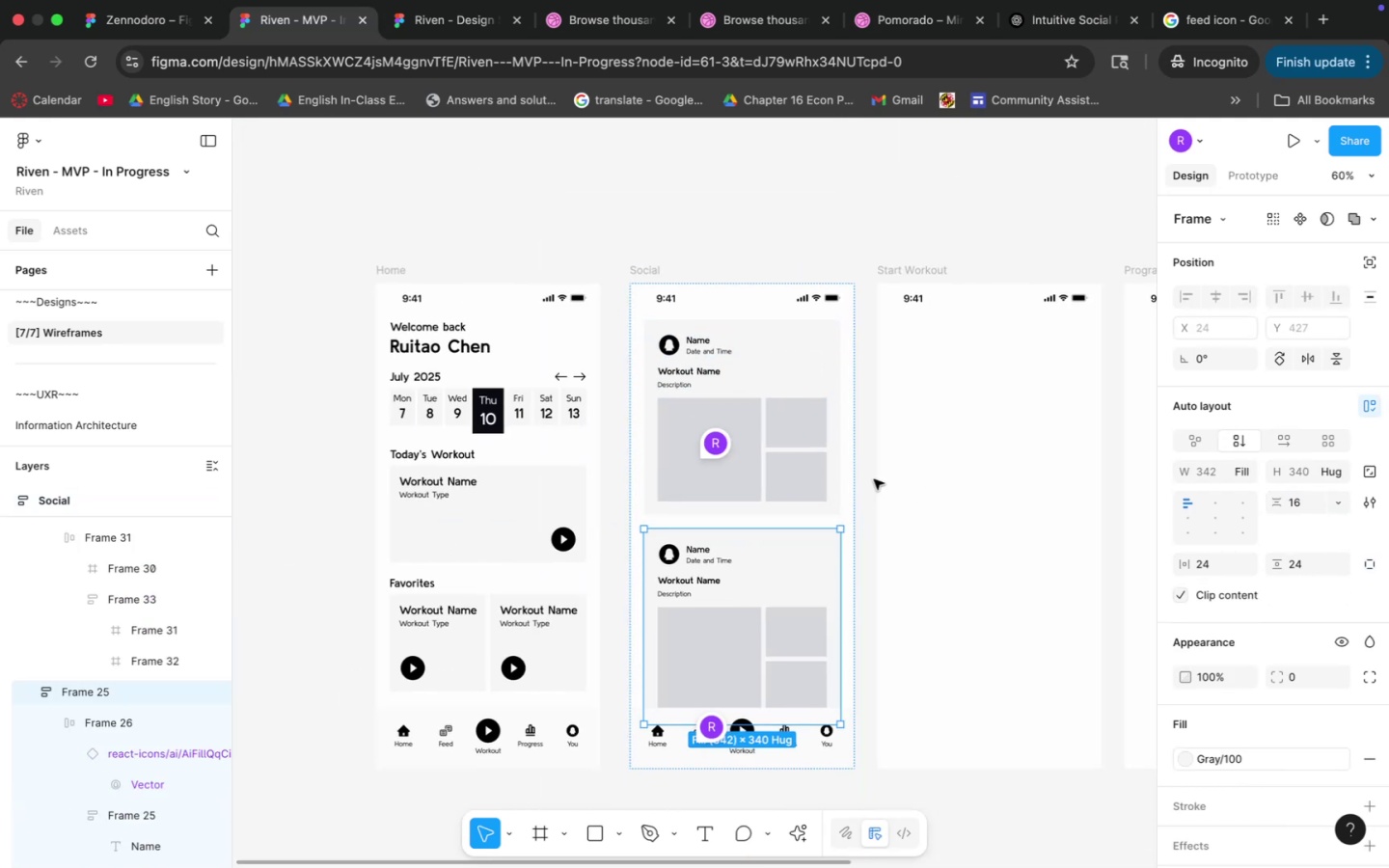 
left_click([869, 472])
 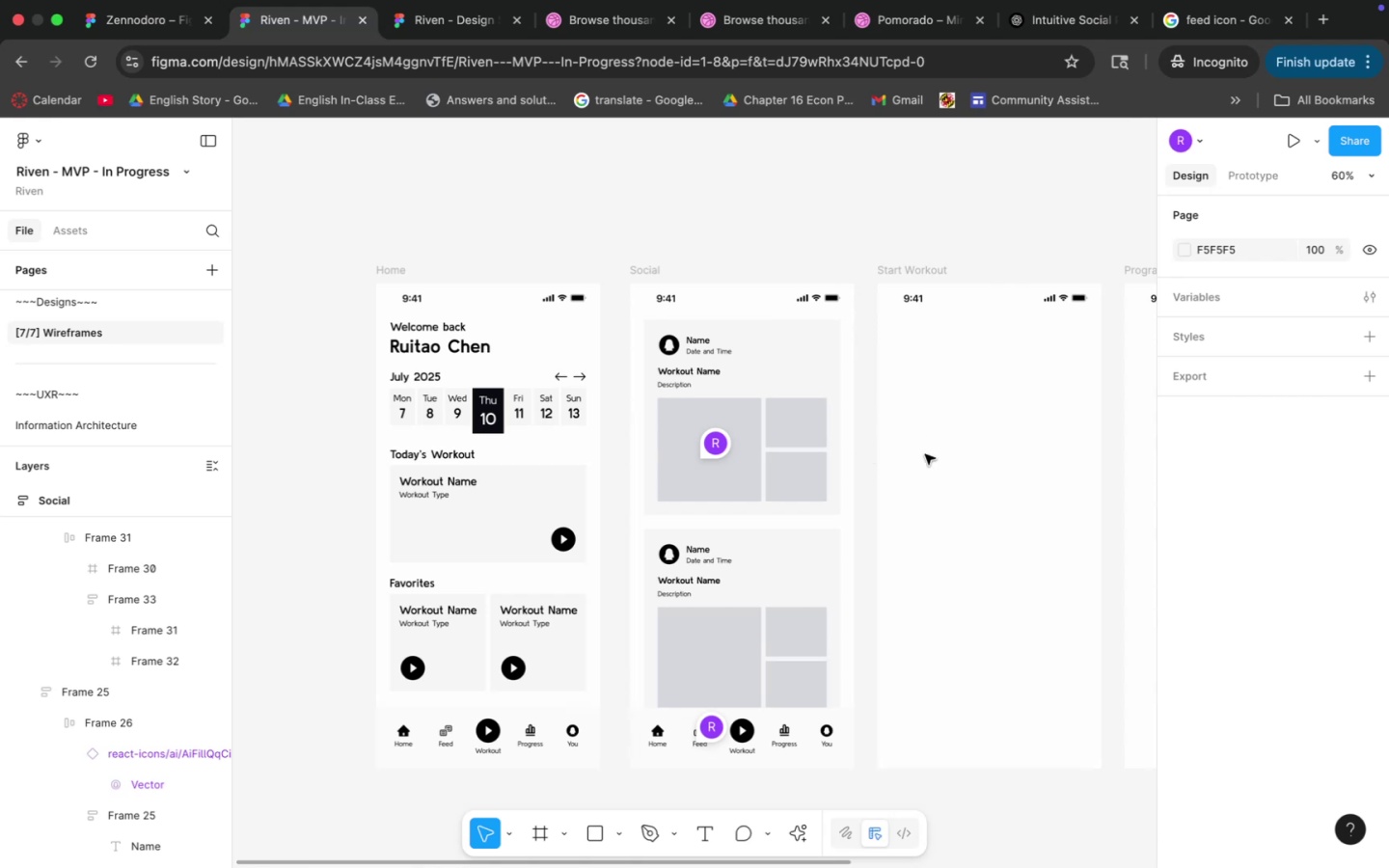 
mouse_move([414, 848])
 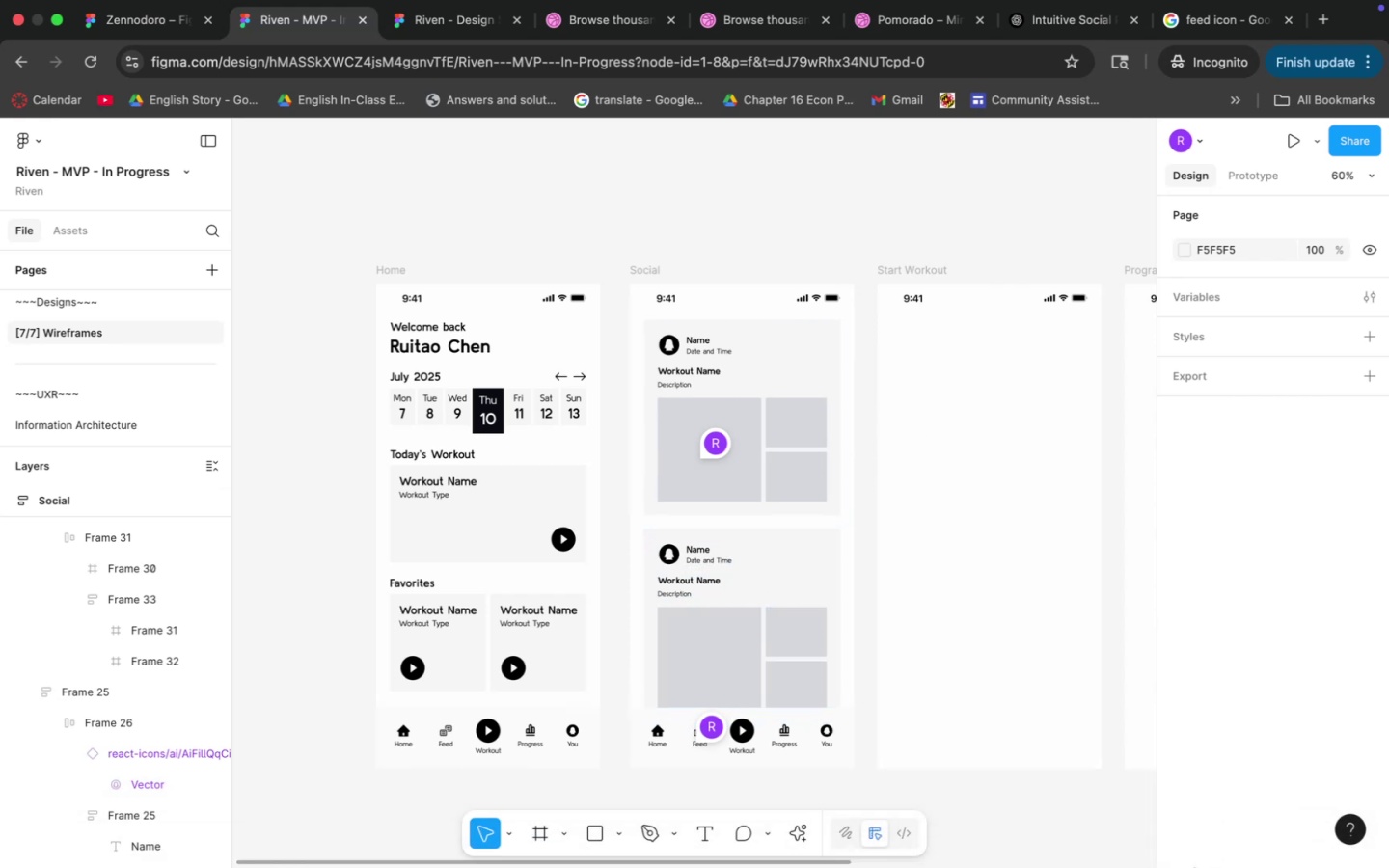 
left_click([1186, 850])
 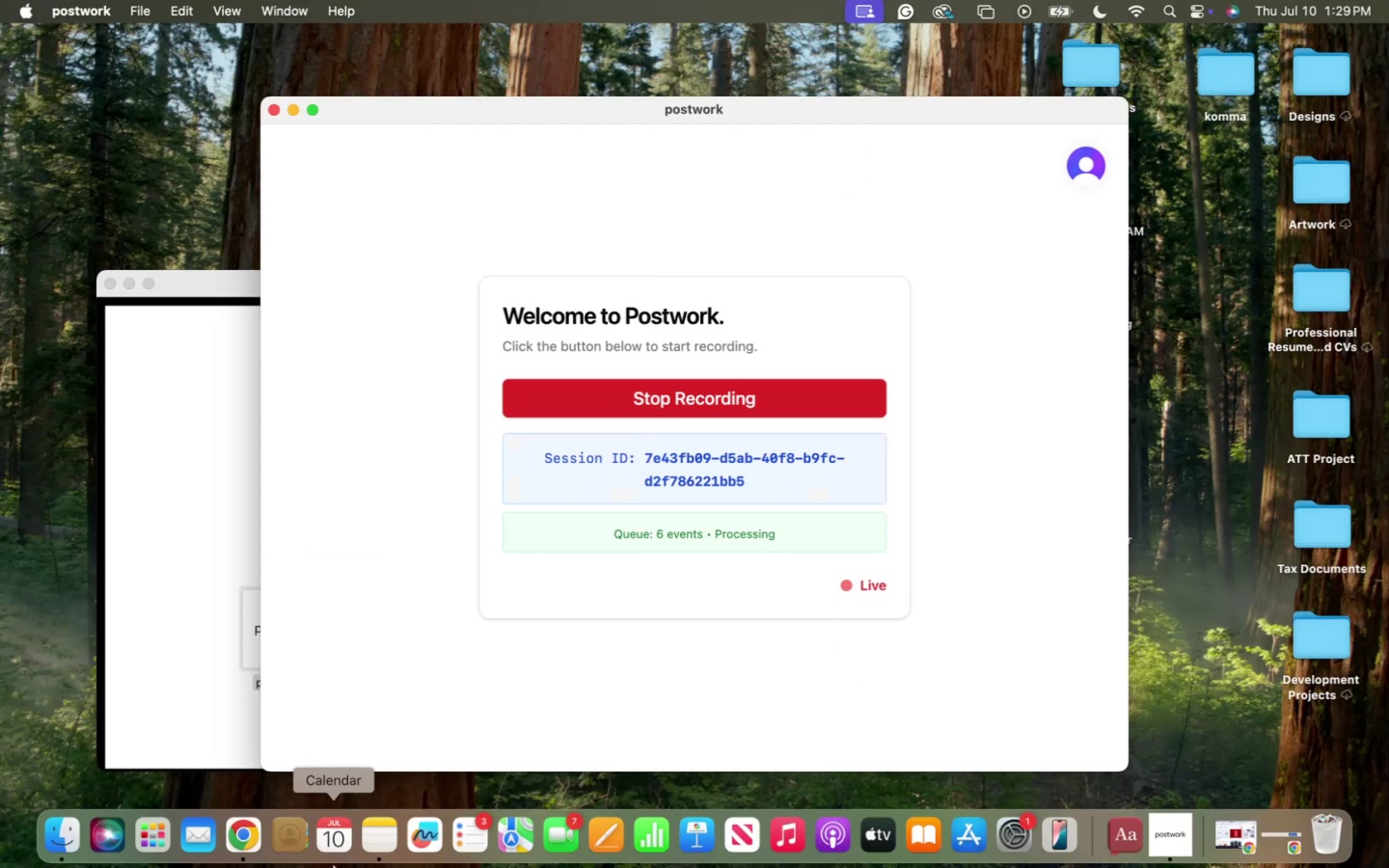 
right_click([232, 839])
 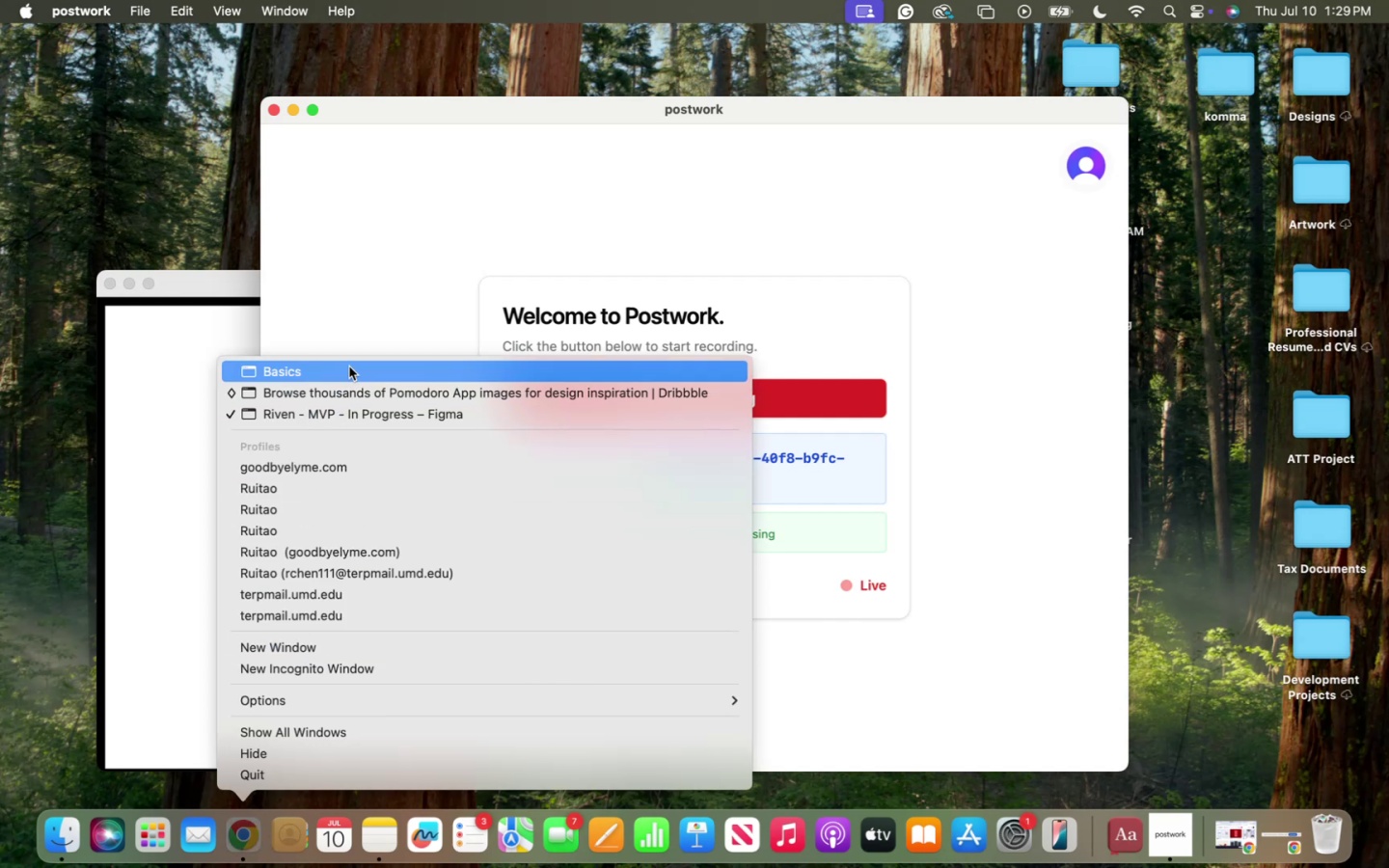 
left_click([349, 366])
 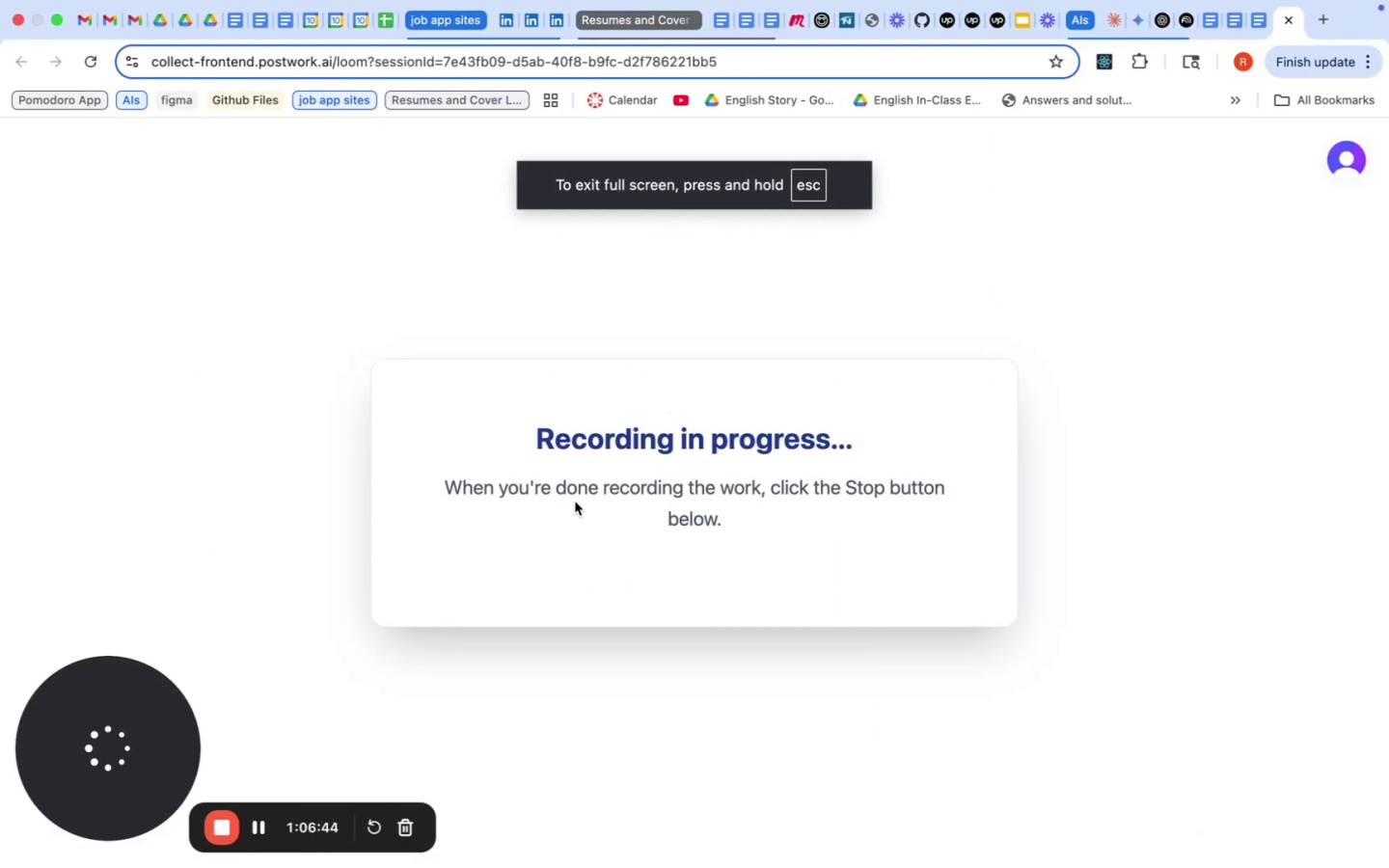 
mouse_move([263, 814])
 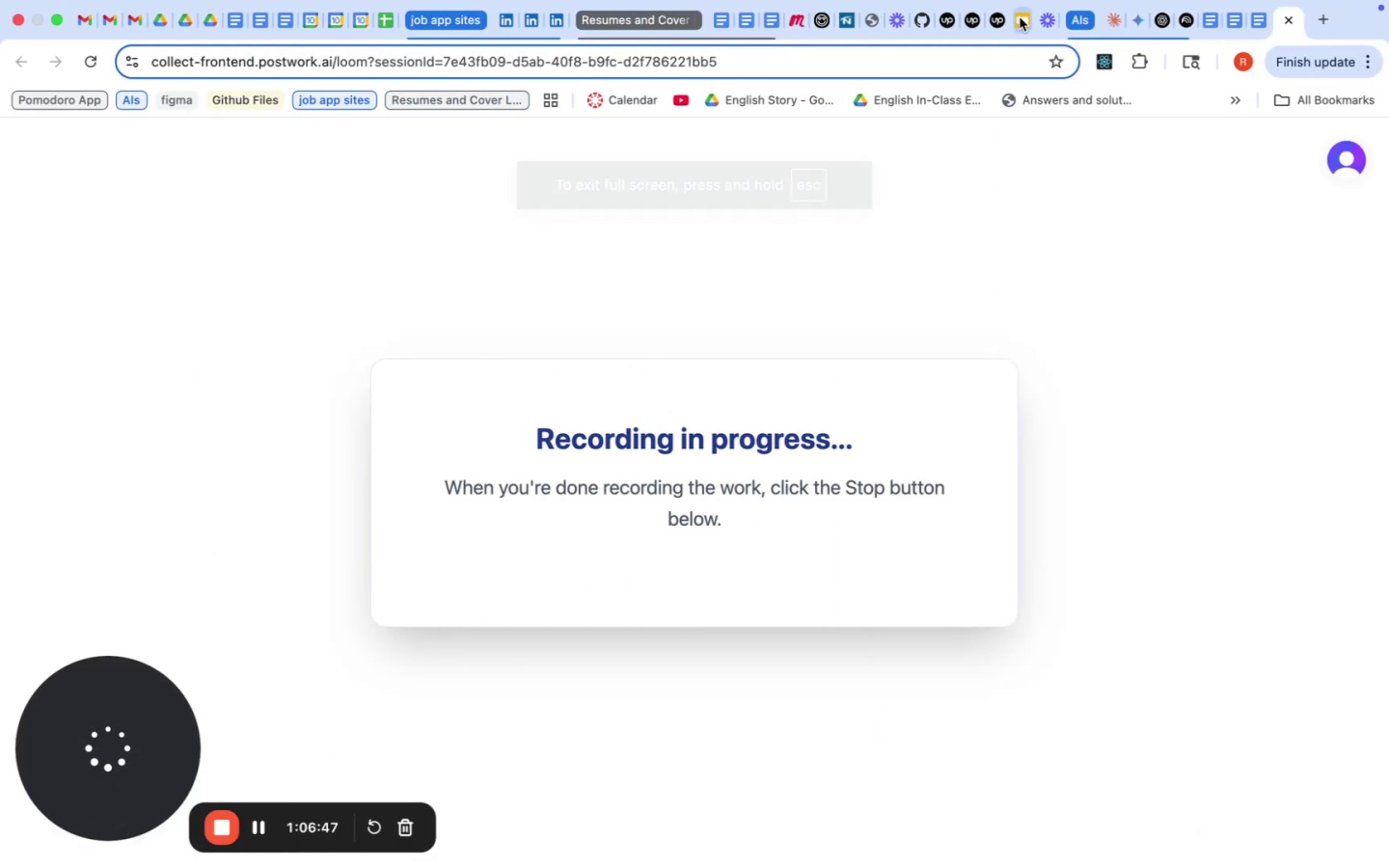 